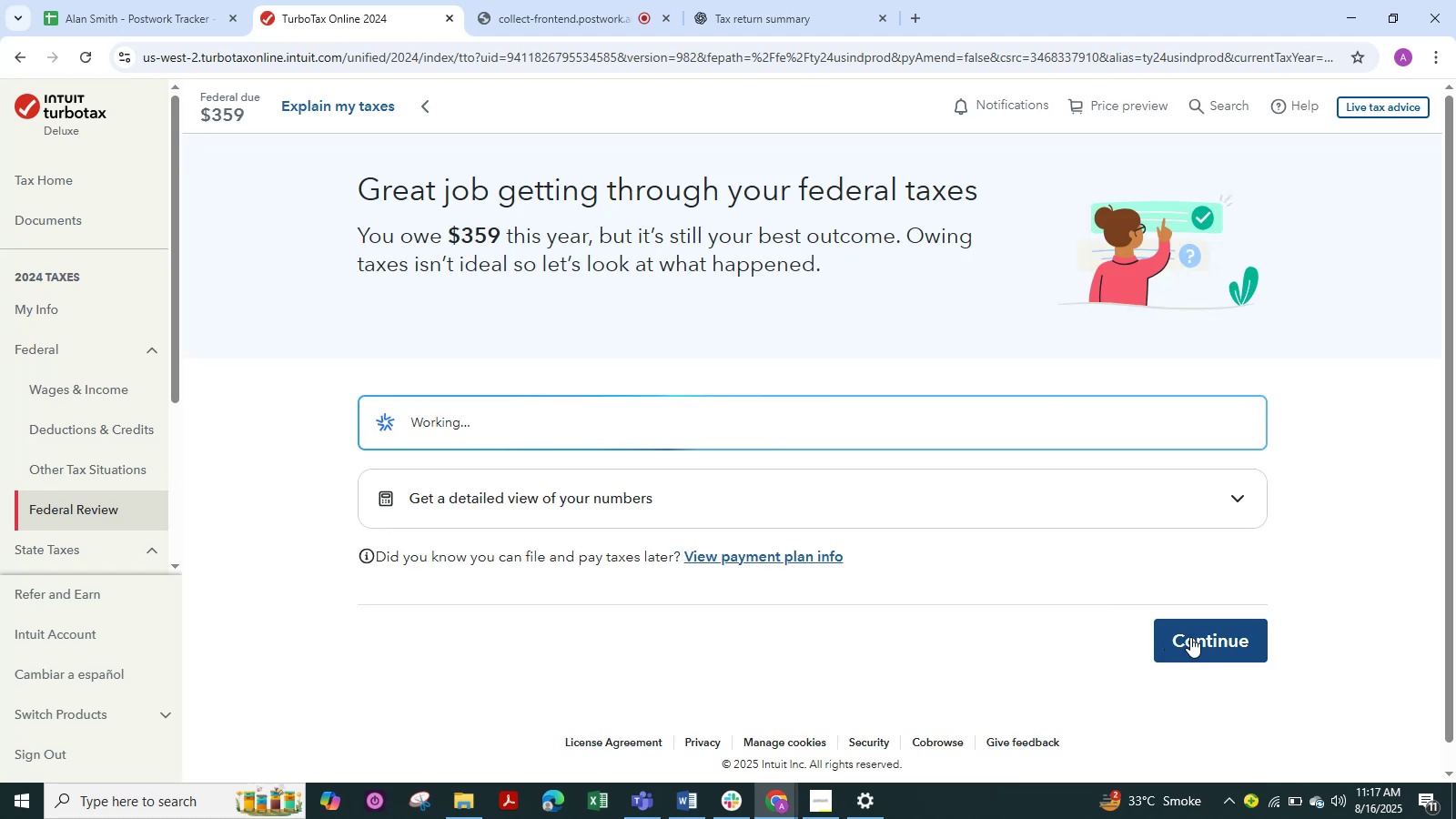 
wait(9.41)
 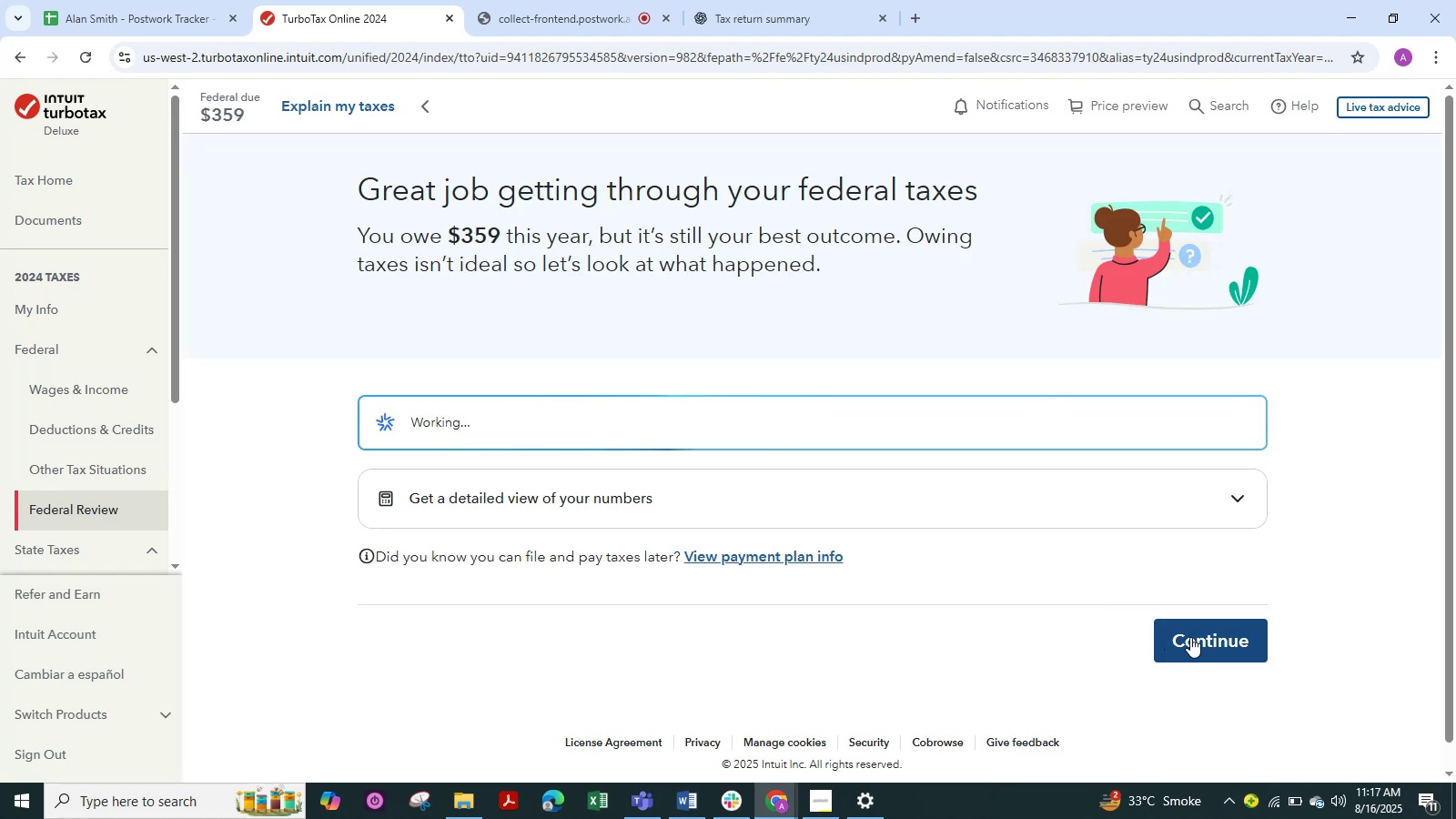 
scroll: coordinate [1190, 637], scroll_direction: down, amount: 5.0
 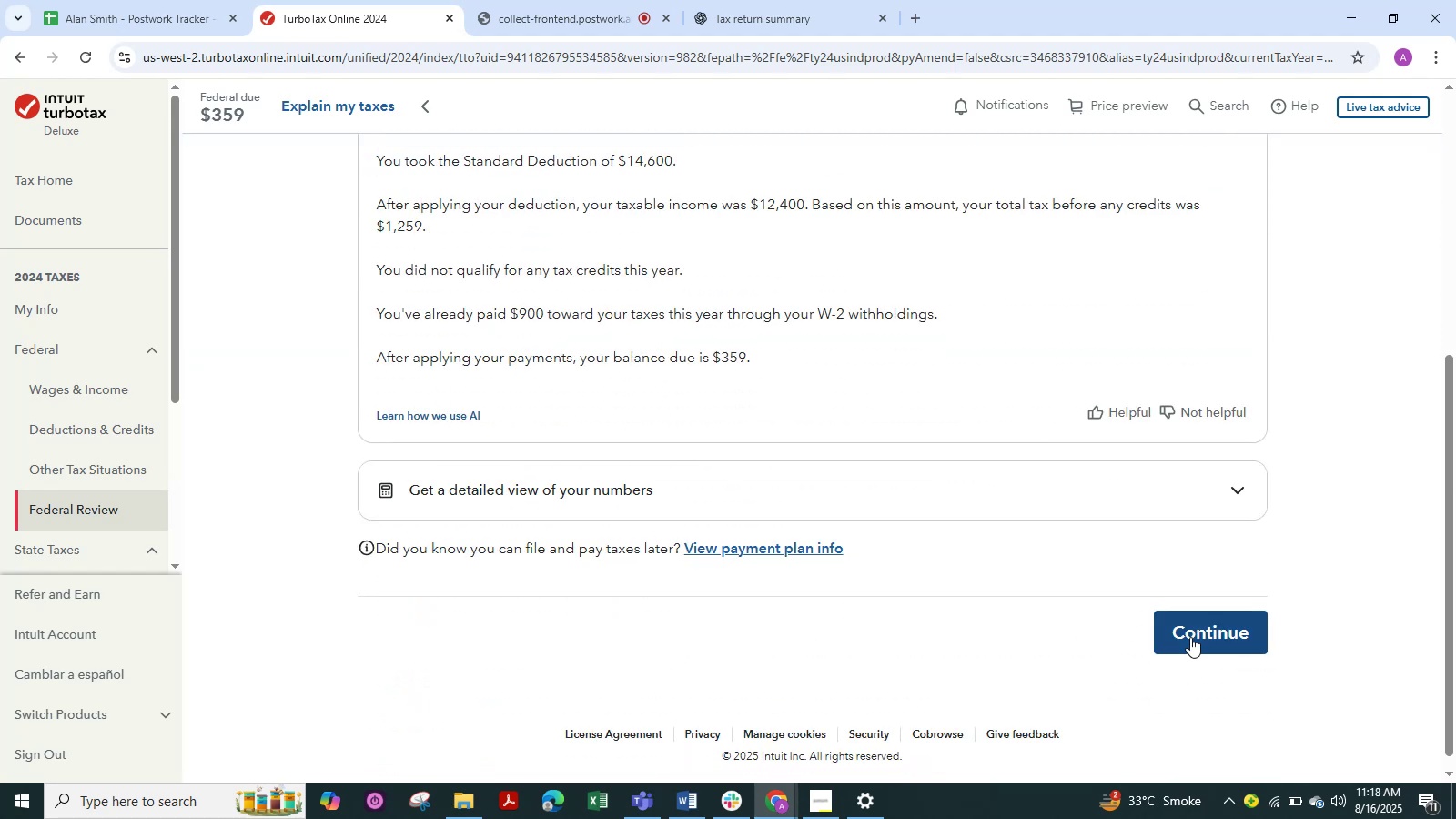 
left_click([1190, 637])
 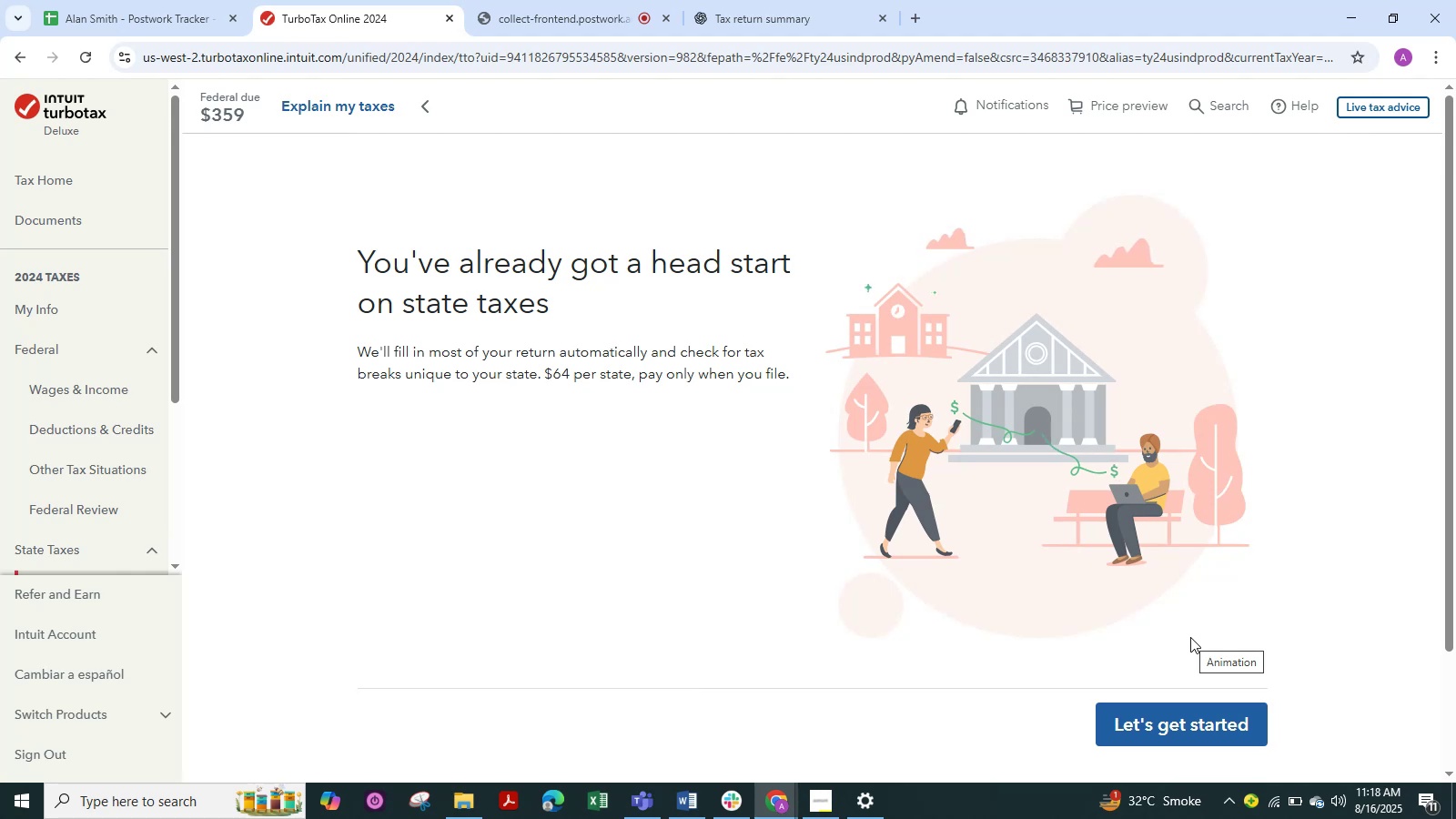 
wait(7.98)
 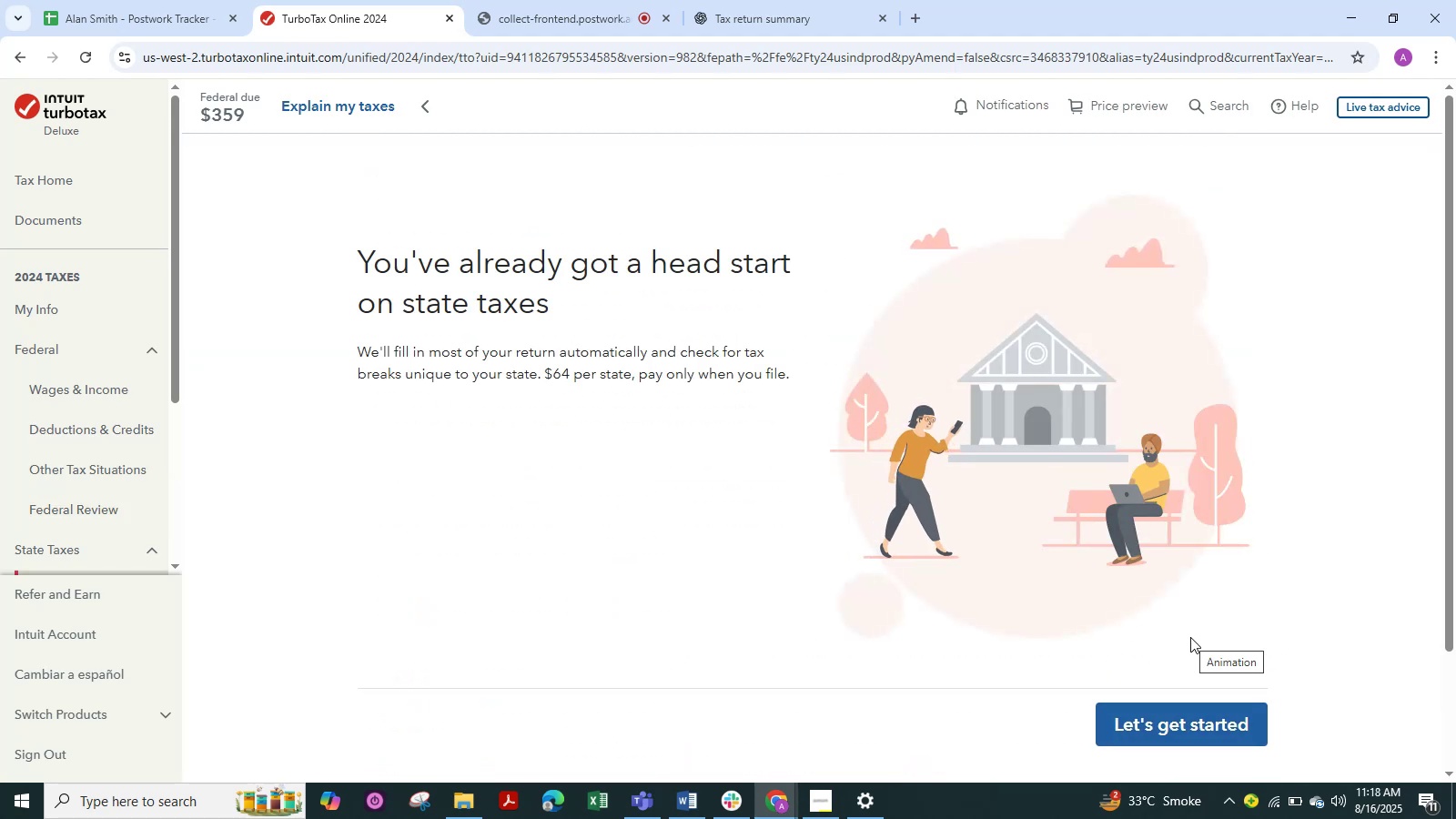 
left_click([1139, 722])
 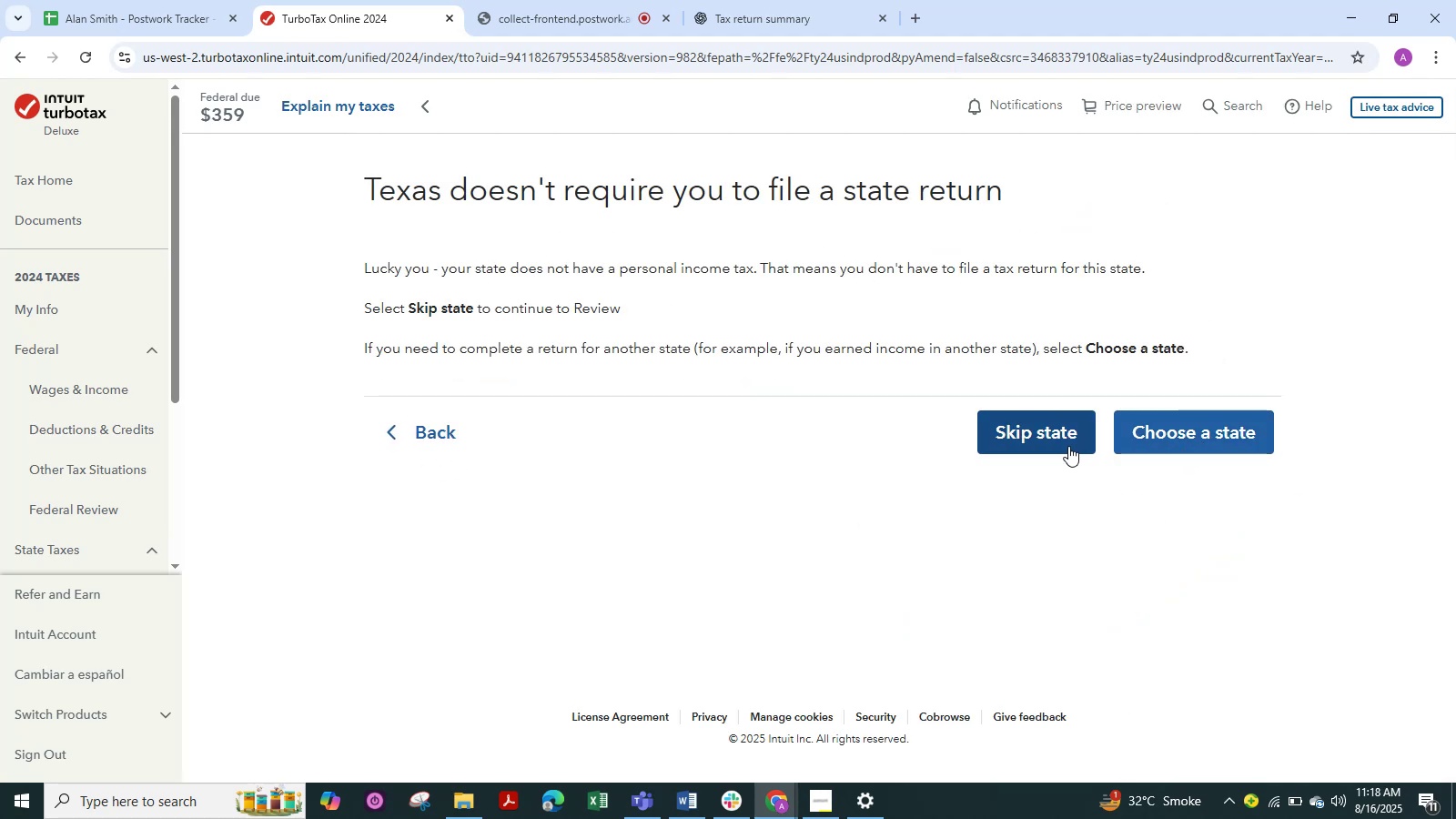 
wait(10.91)
 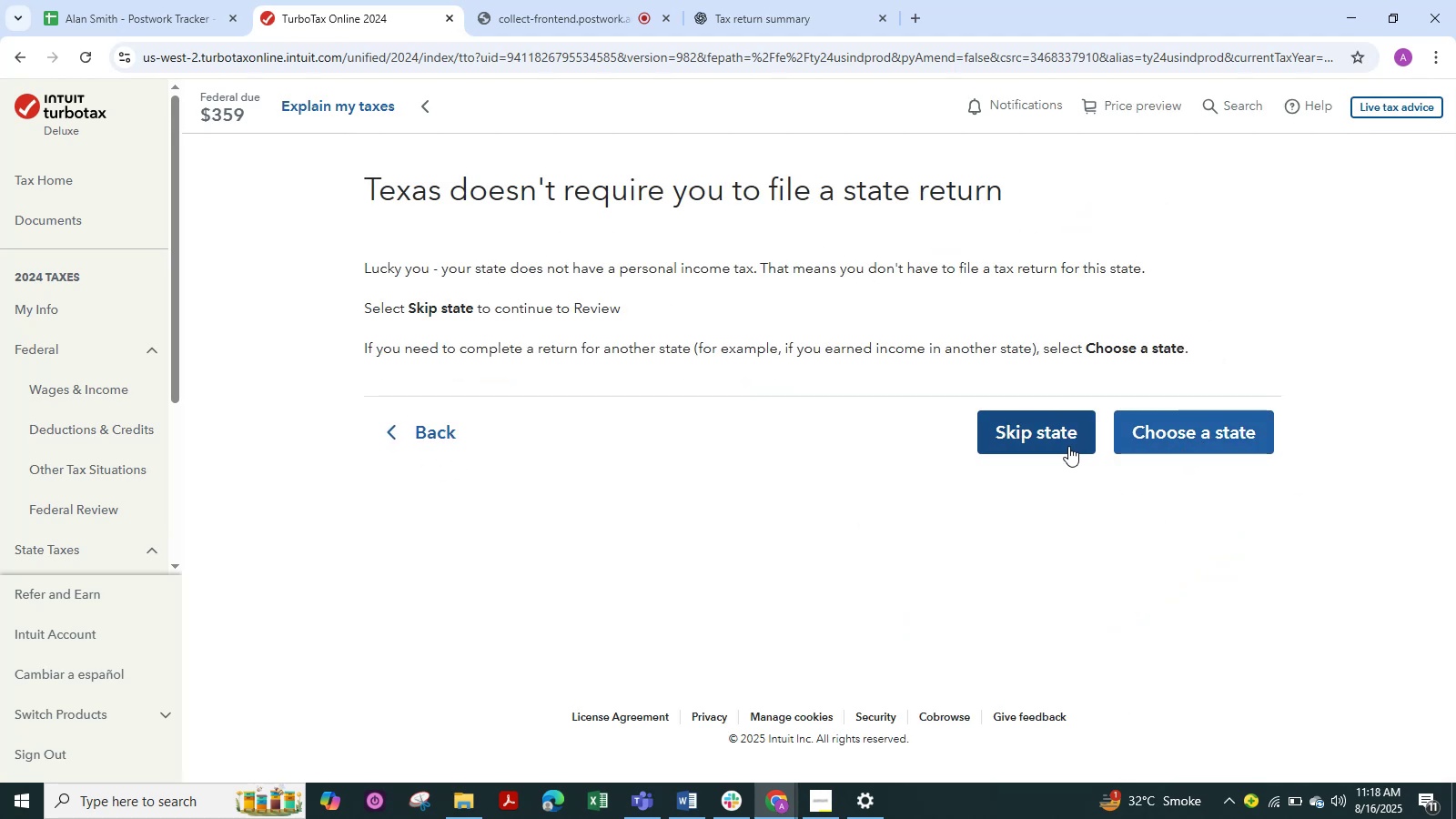 
left_click([1017, 428])
 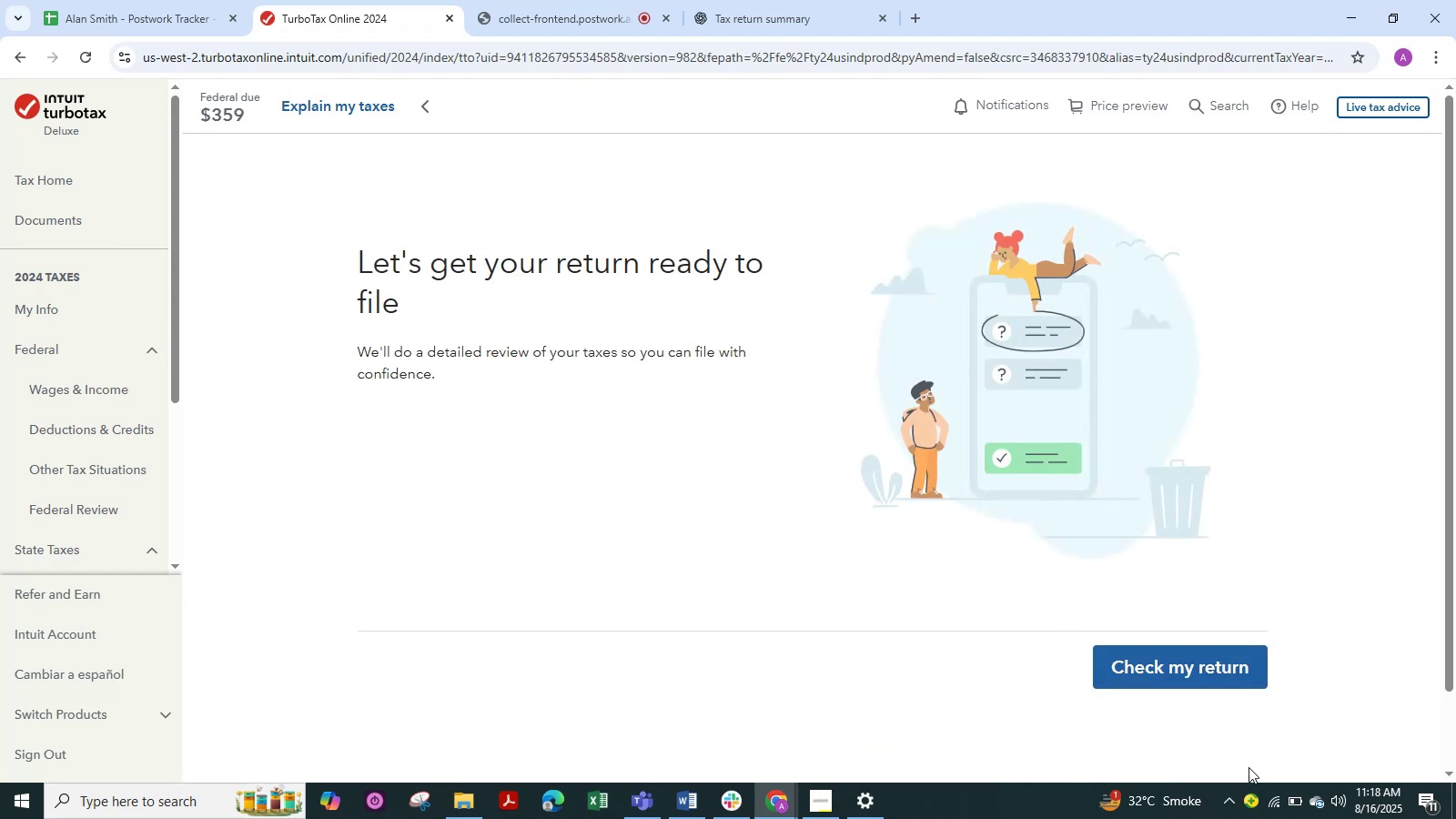 
left_click([1187, 666])
 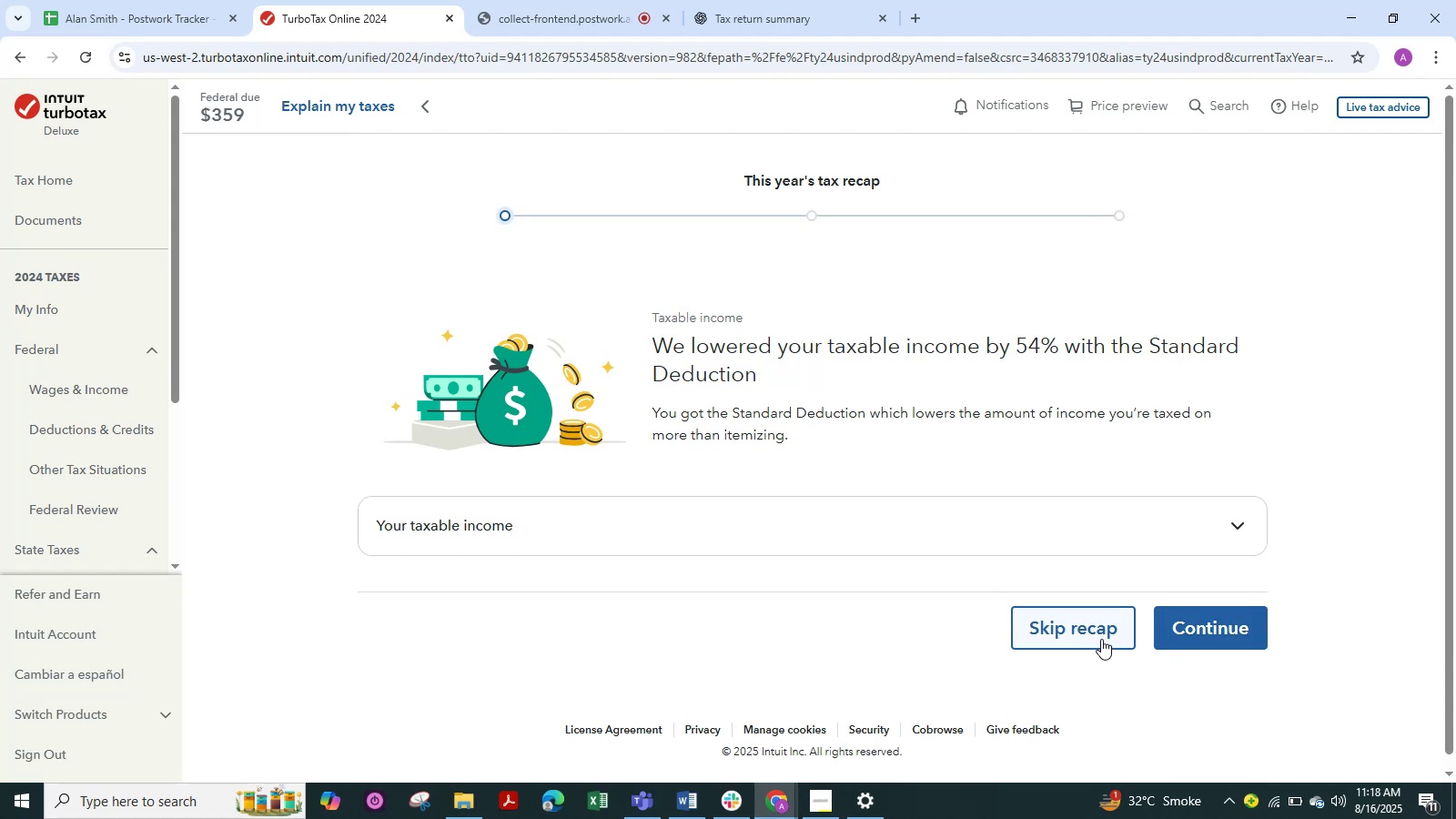 
wait(22.11)
 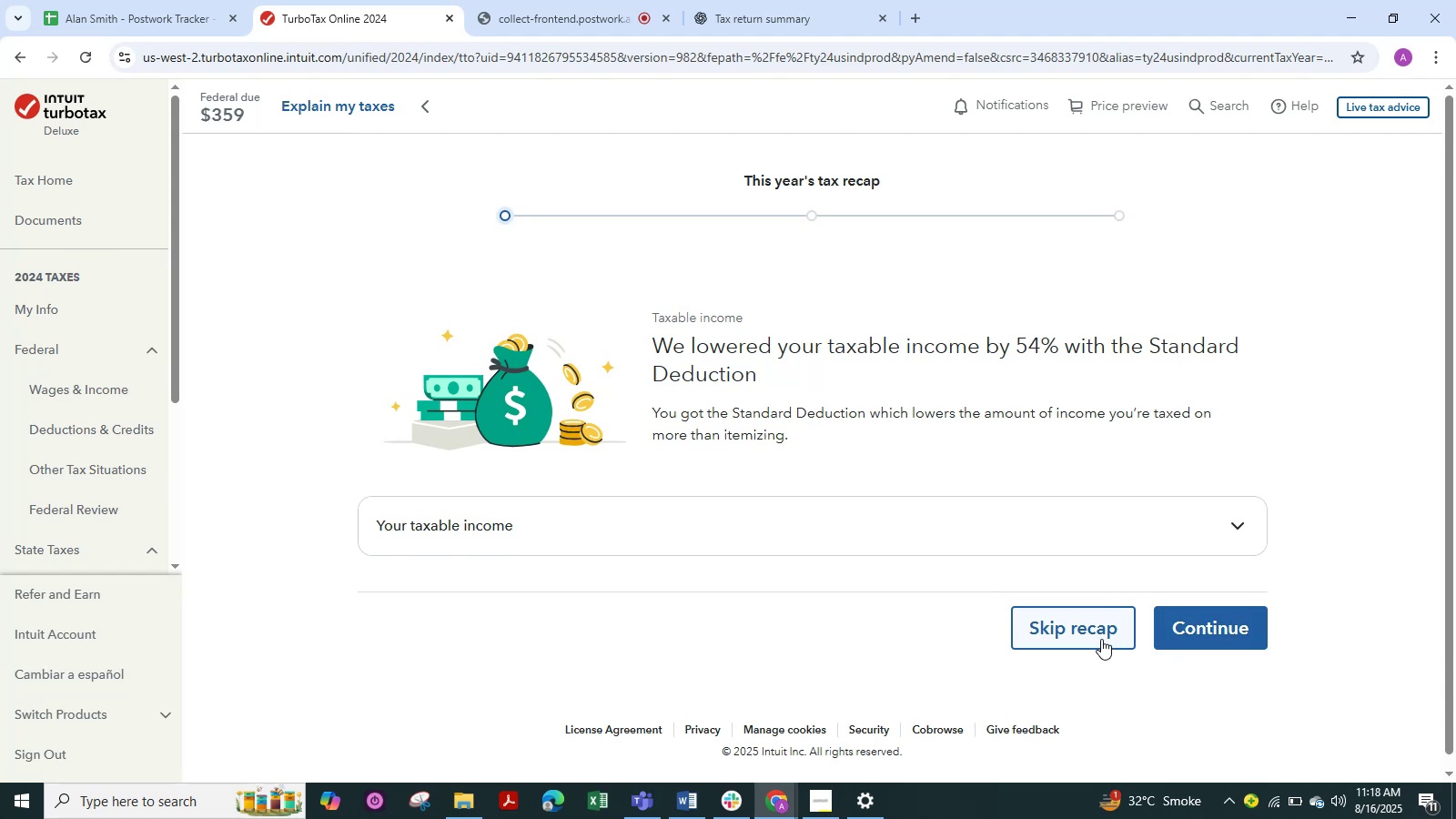 
left_click([1101, 639])
 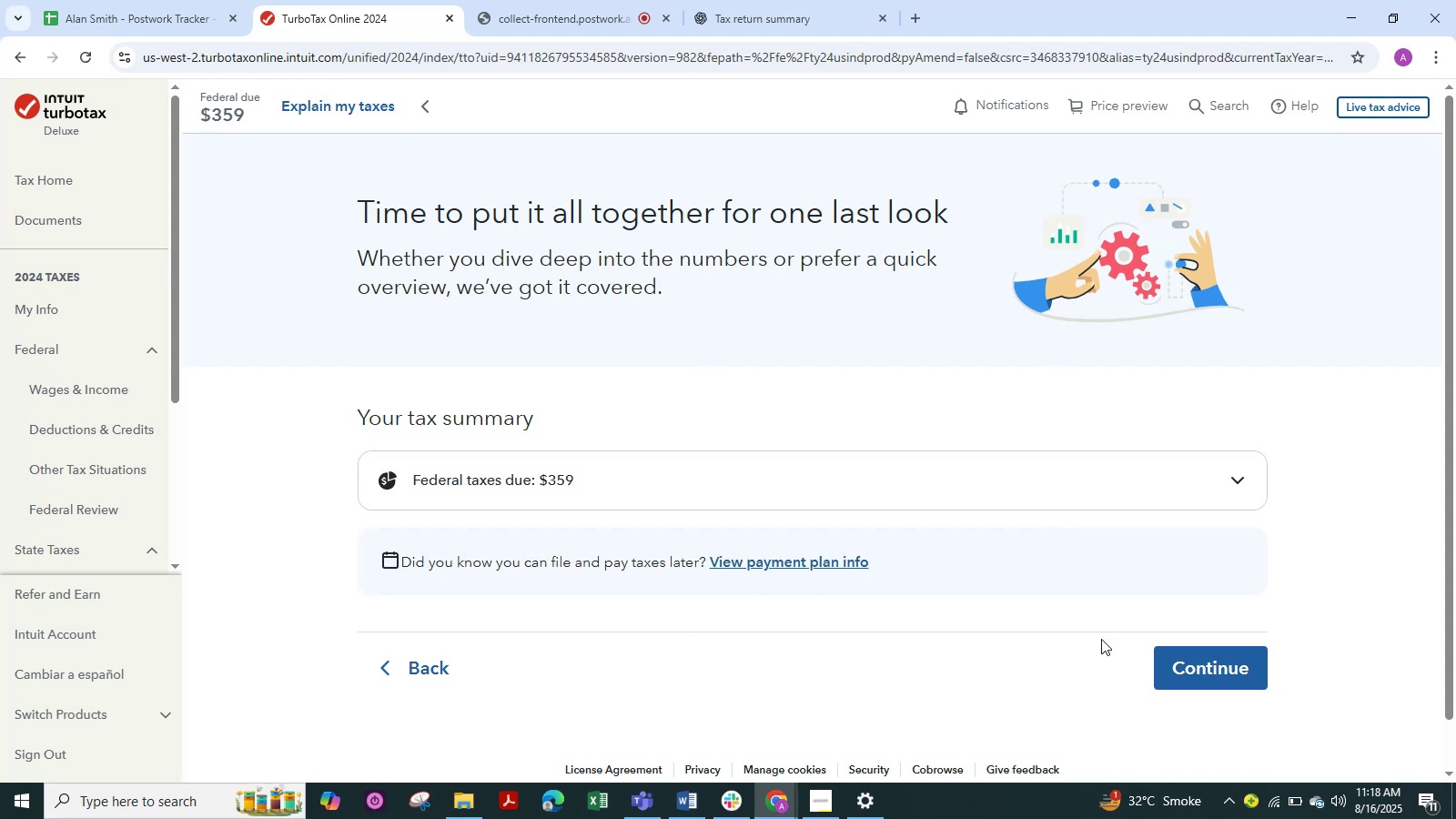 
scroll: coordinate [1101, 639], scroll_direction: down, amount: 3.0
 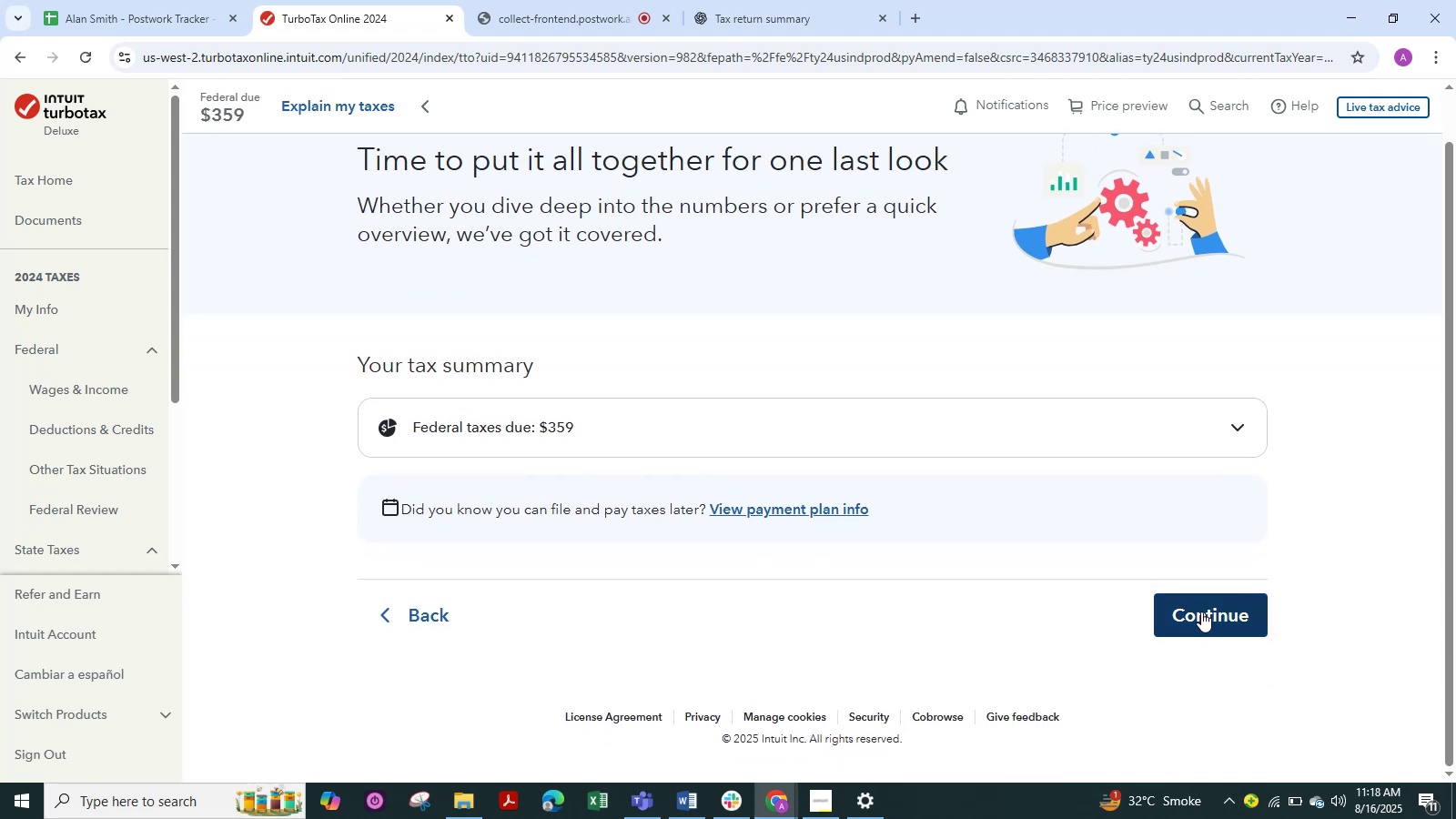 
left_click([1201, 612])
 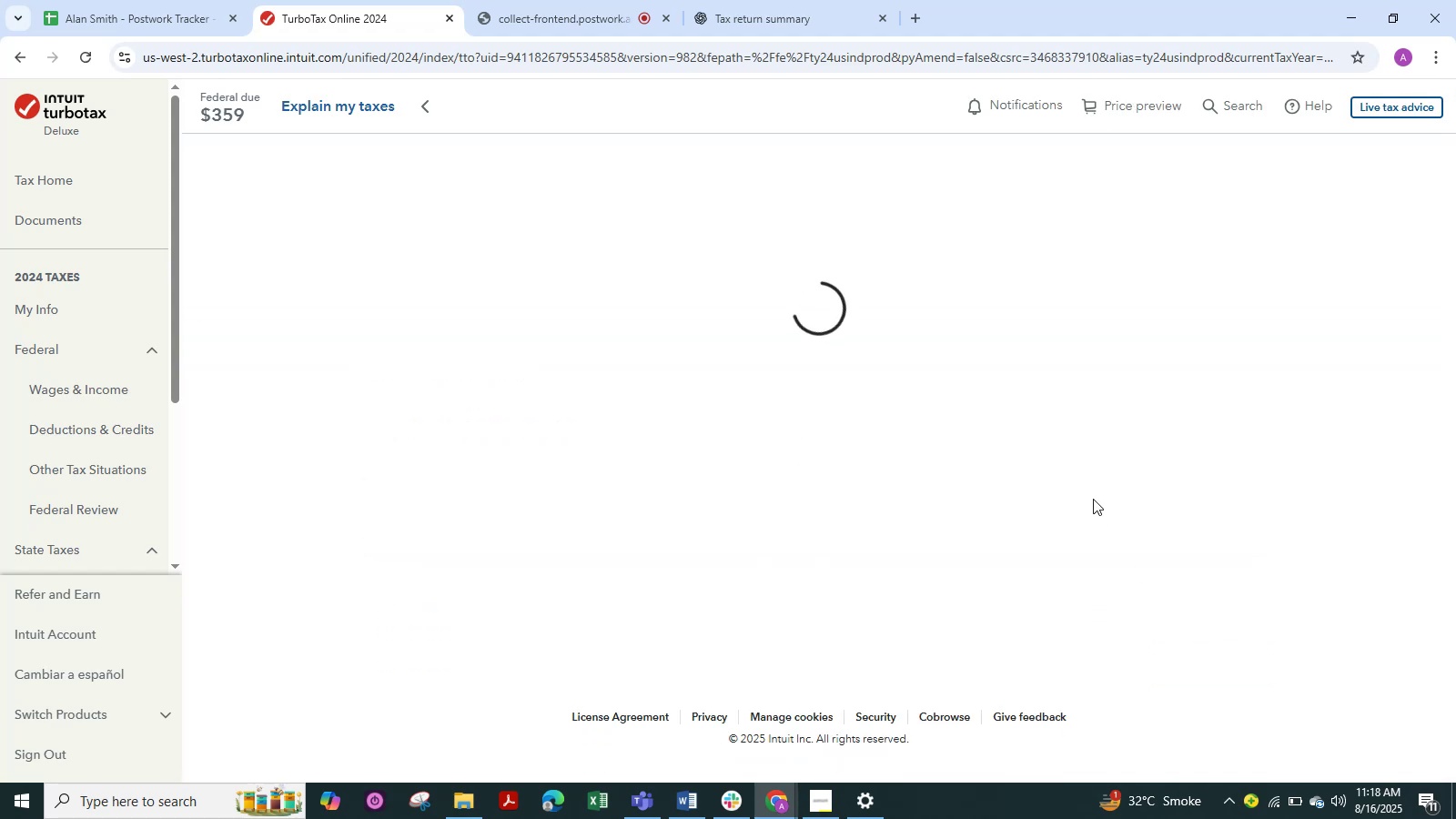 
wait(9.63)
 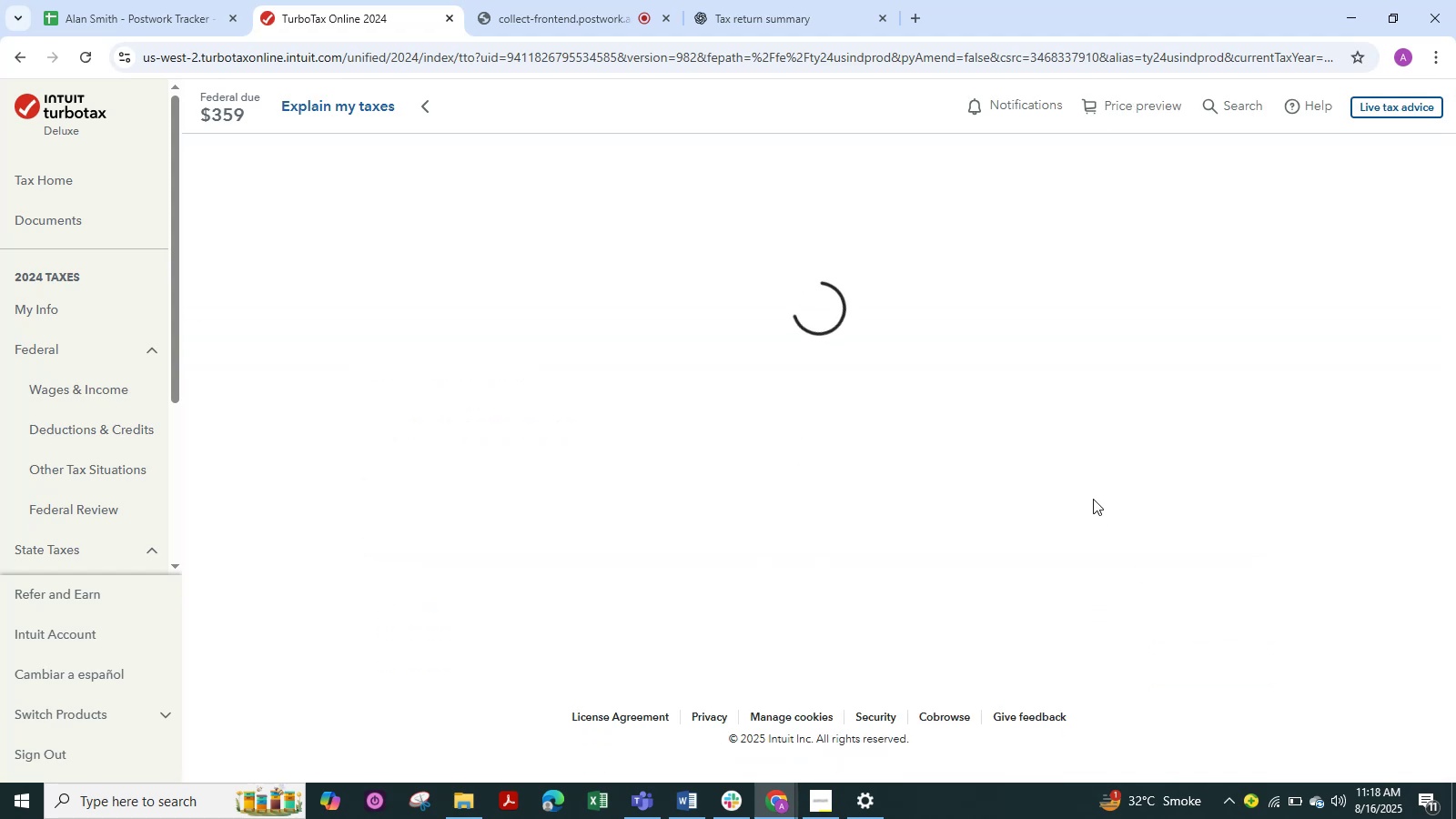 
scroll: coordinate [1065, 604], scroll_direction: down, amount: 6.0
 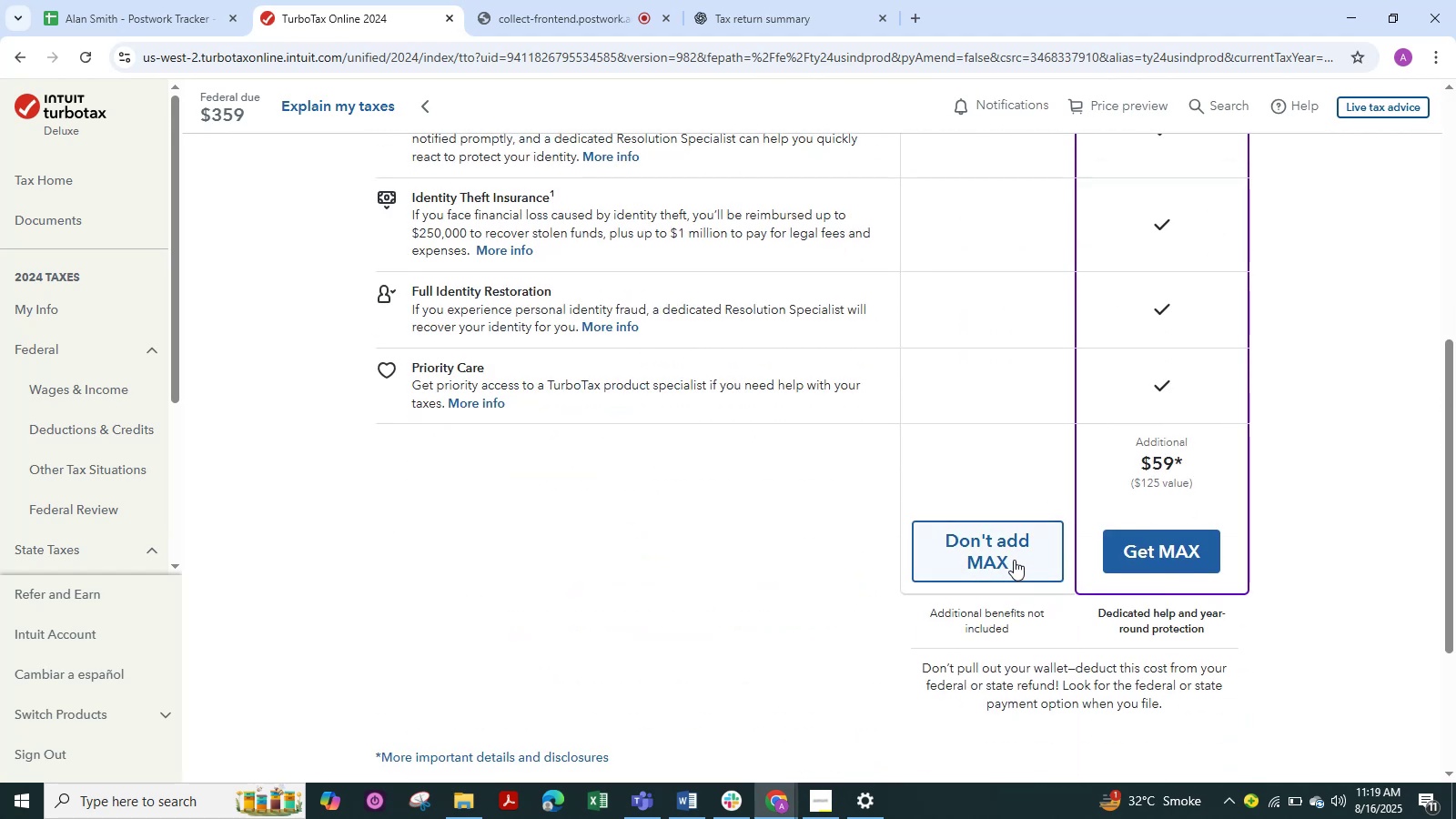 
left_click([1014, 560])
 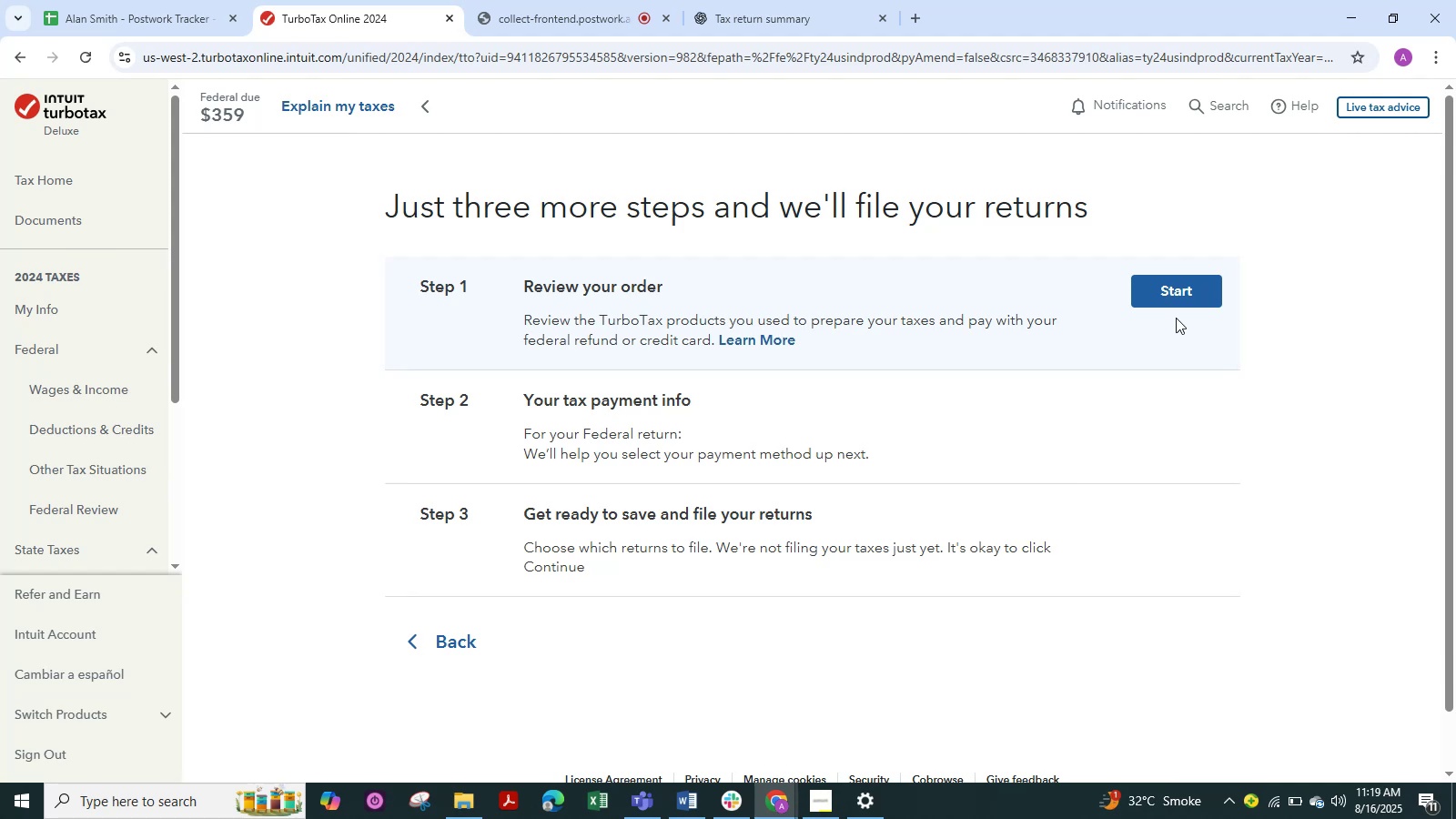 
wait(13.34)
 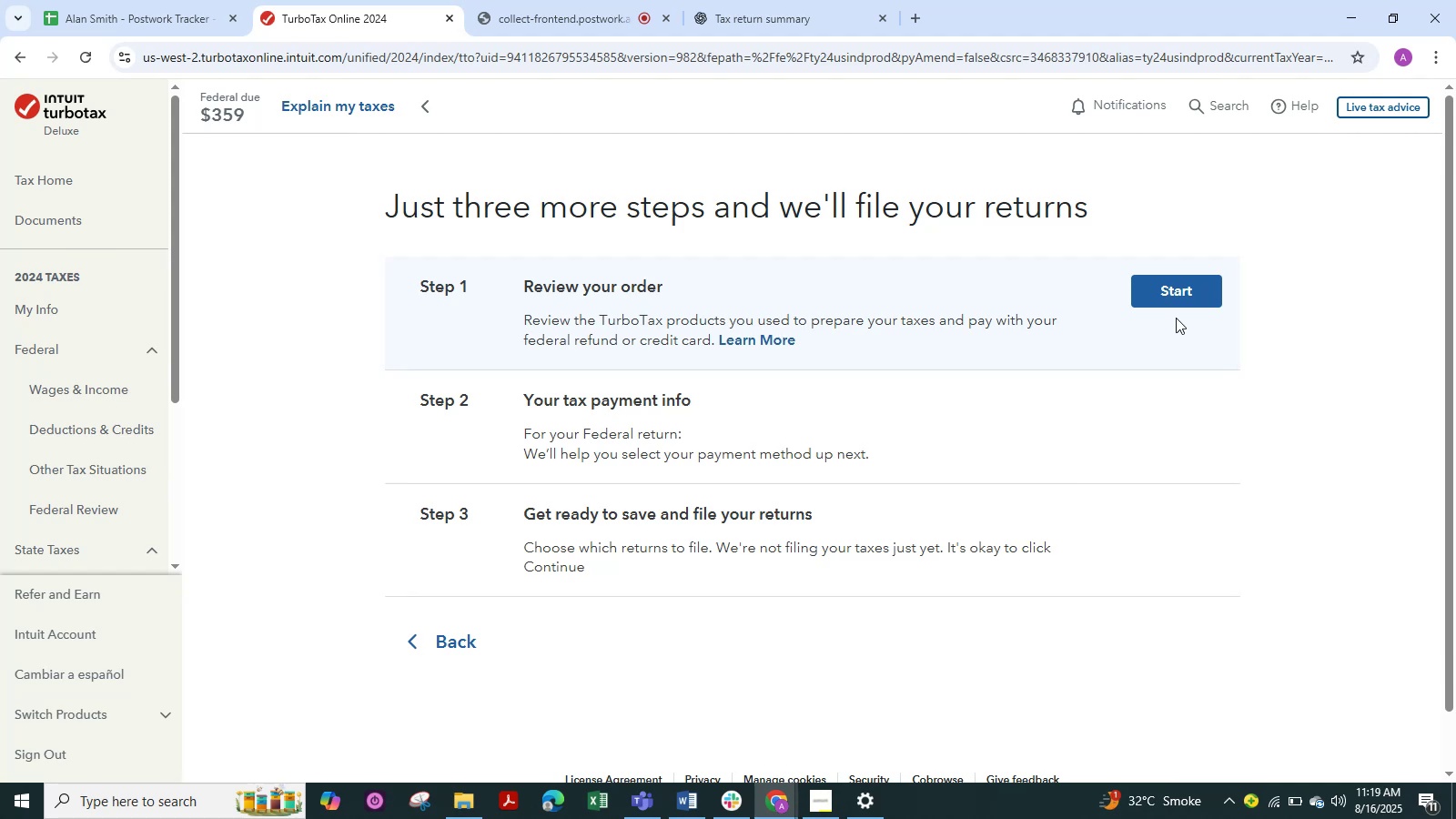 
left_click([1181, 289])
 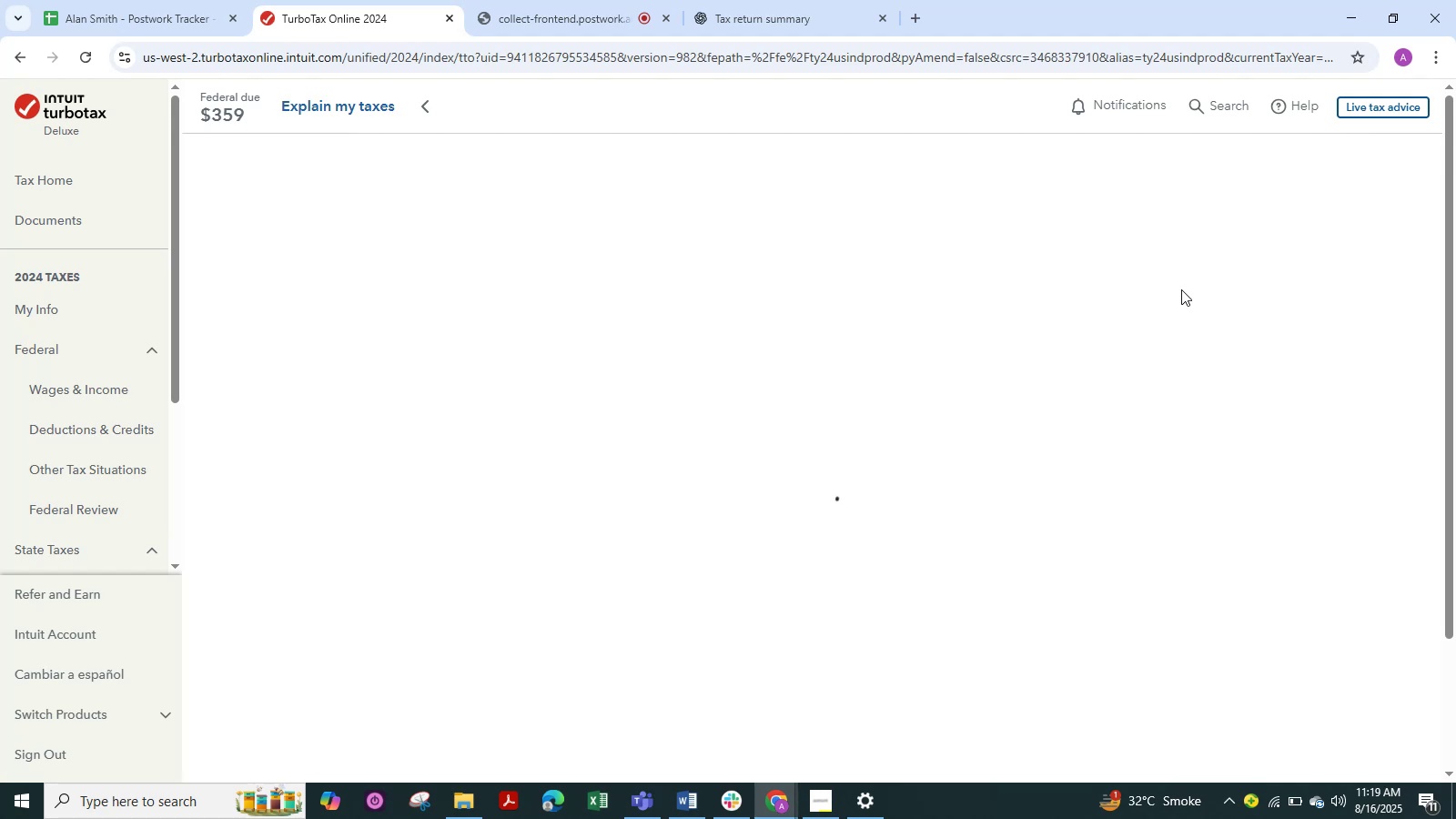 
wait(8.7)
 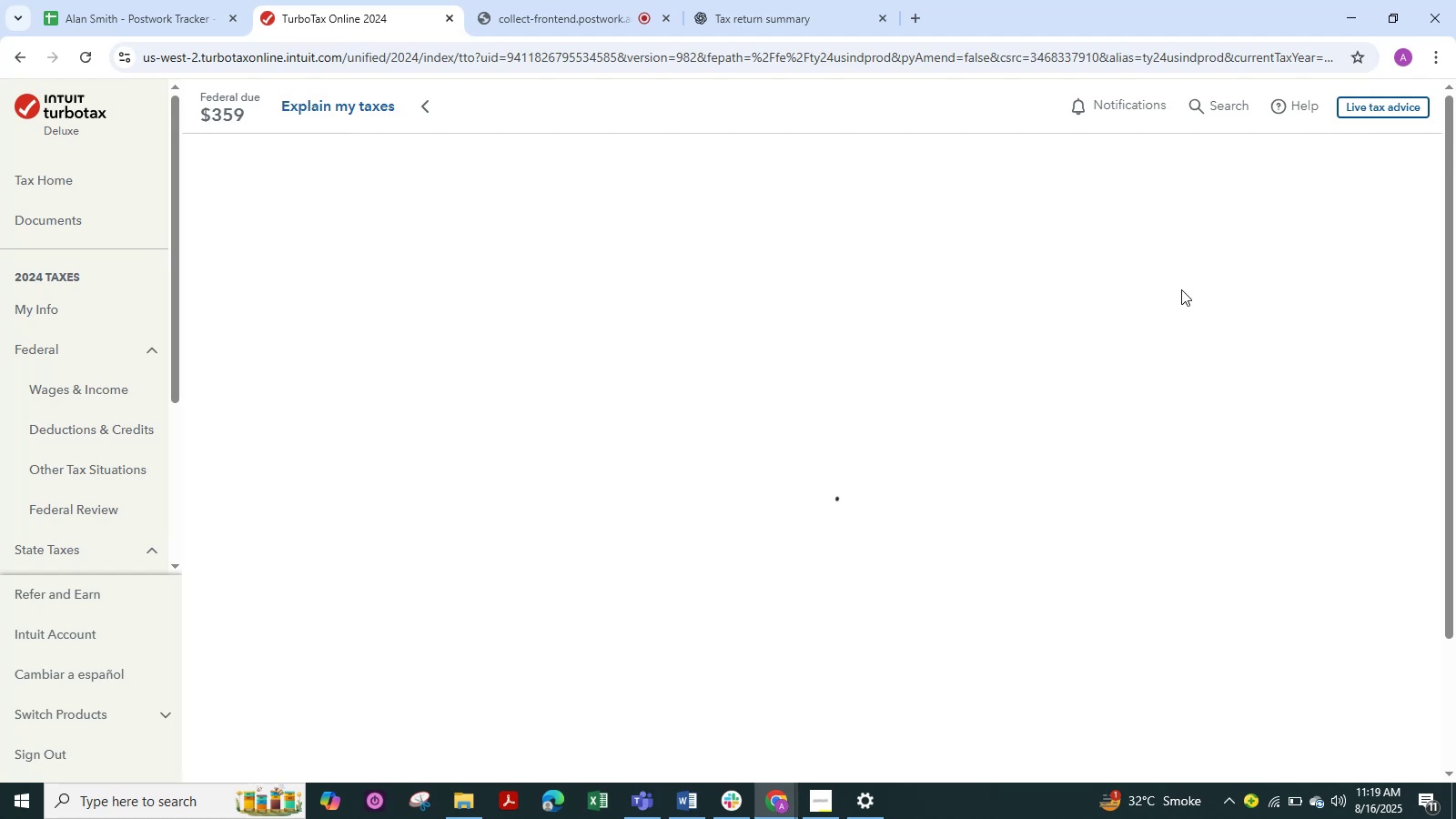 
scroll: coordinate [884, 513], scroll_direction: down, amount: 10.0
 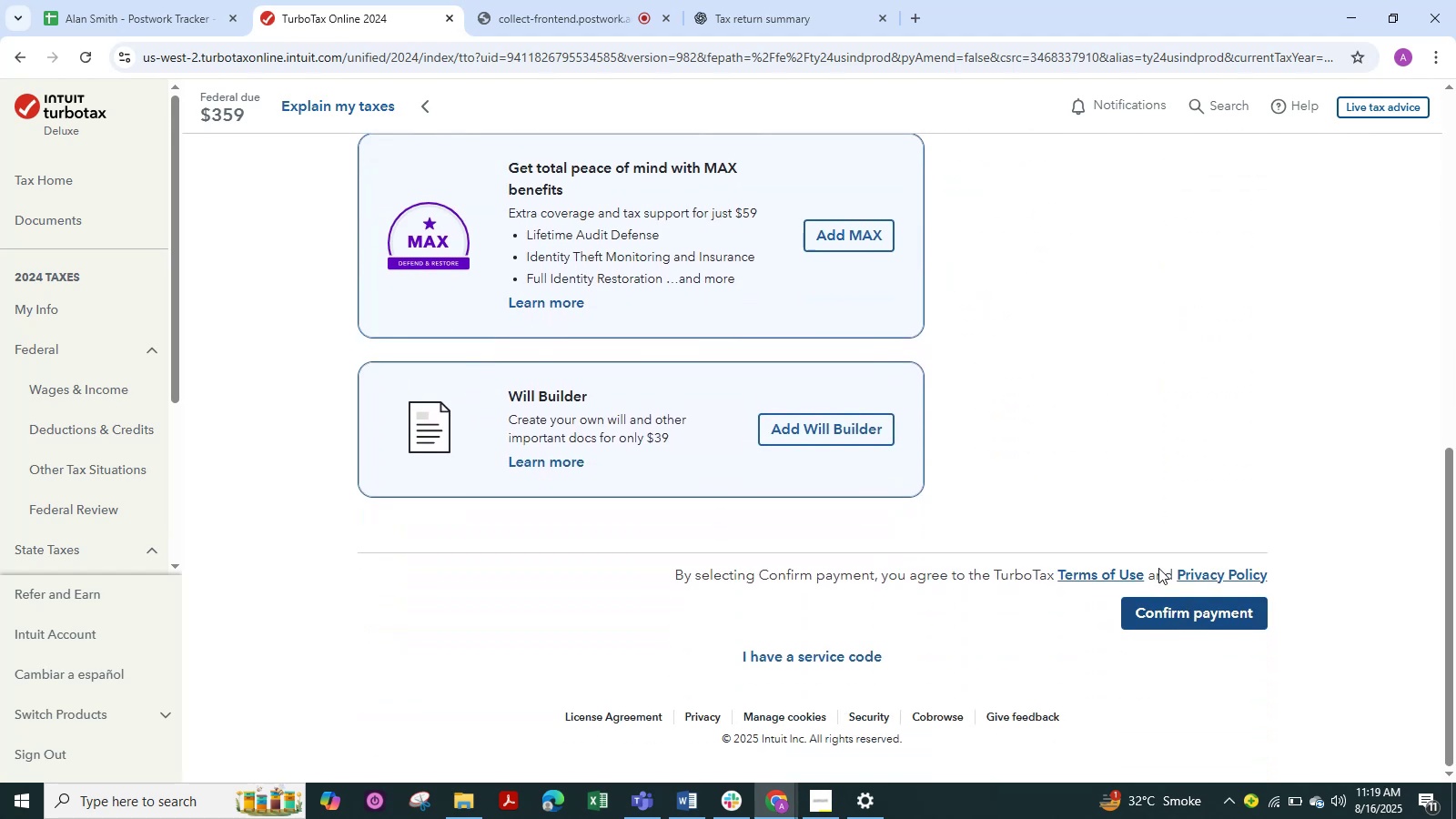 
scroll: coordinate [949, 275], scroll_direction: up, amount: 13.0
 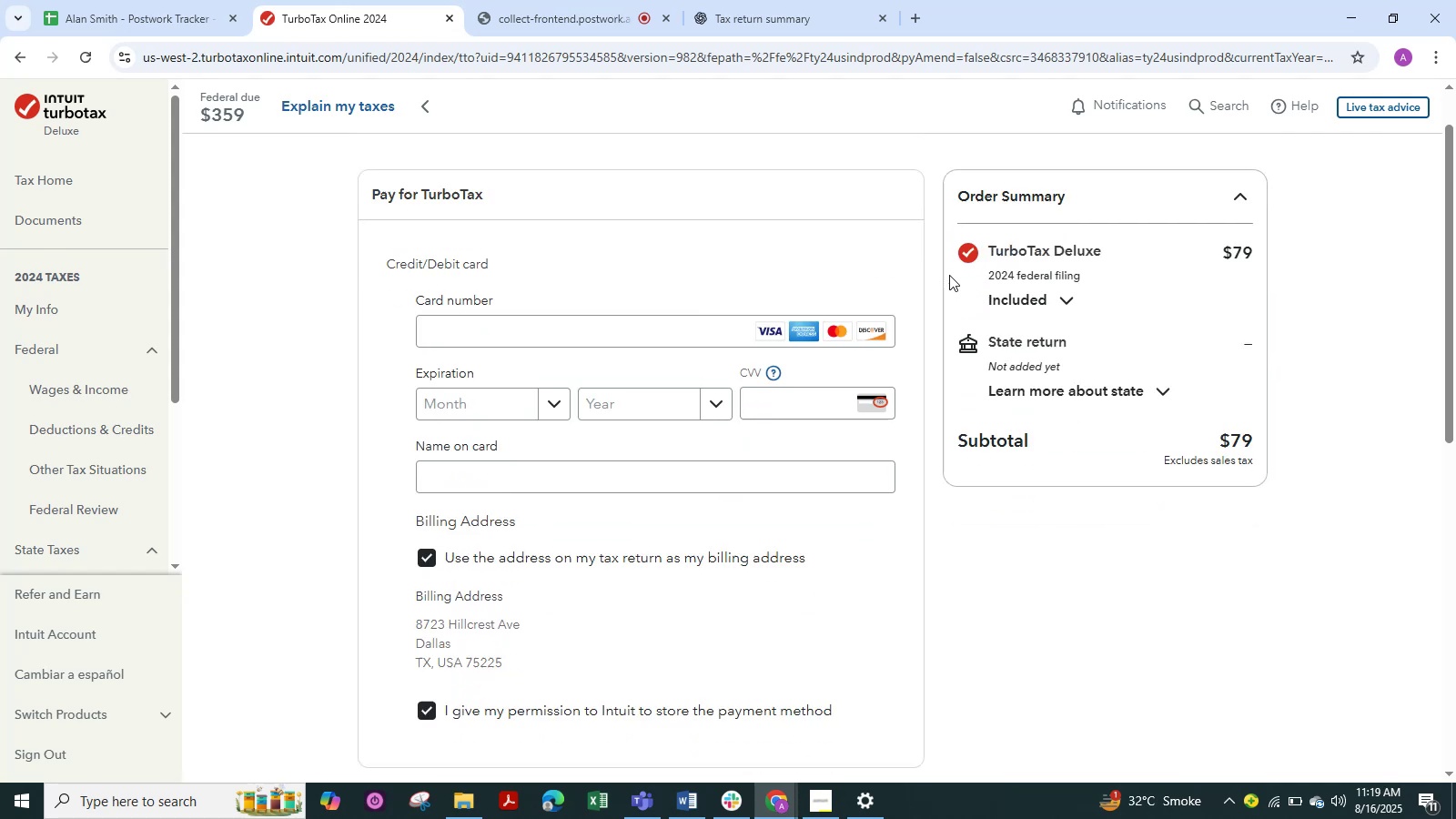 
scroll: coordinate [949, 275], scroll_direction: down, amount: 6.0
 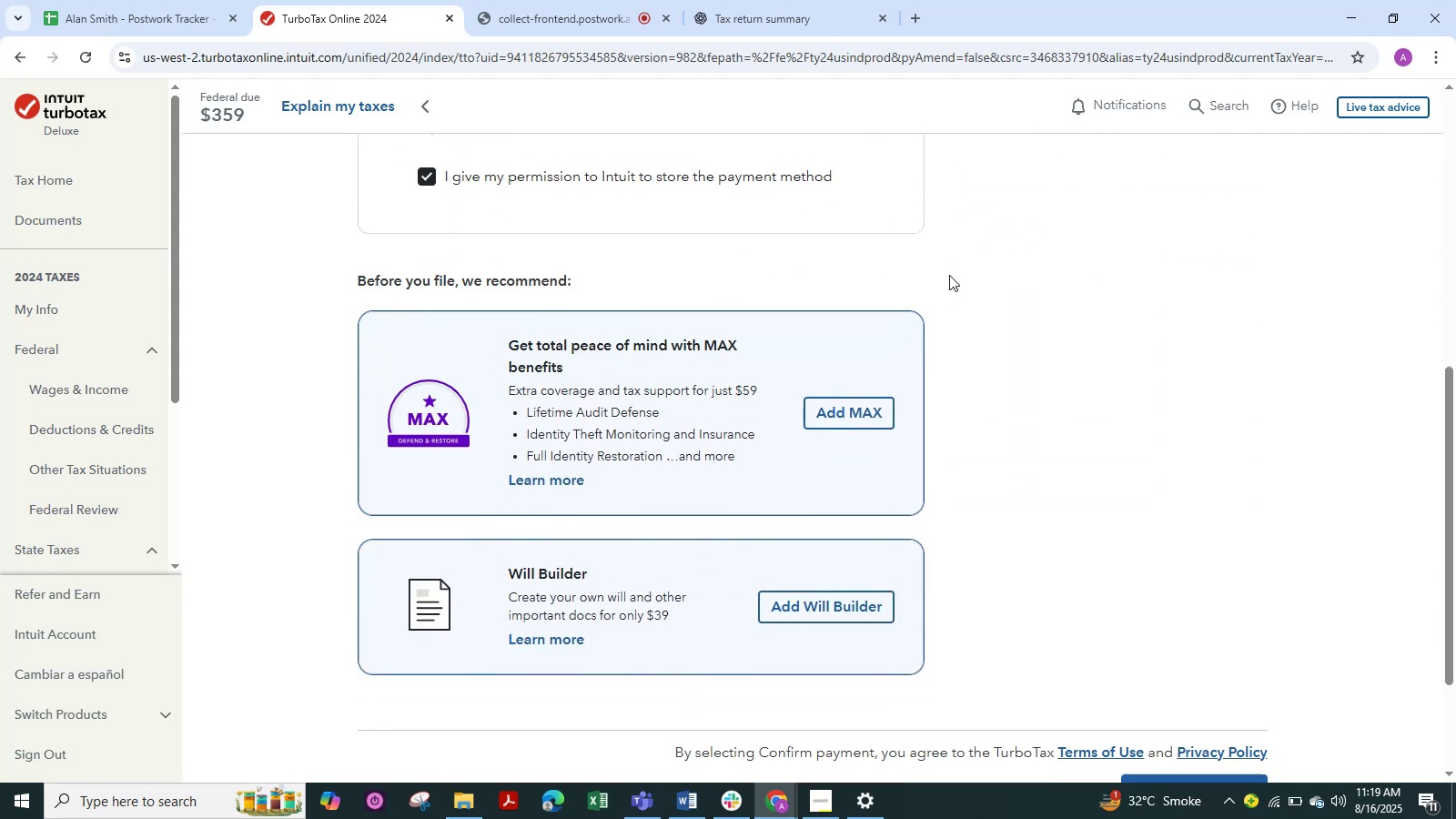 
scroll: coordinate [949, 275], scroll_direction: up, amount: 9.0
 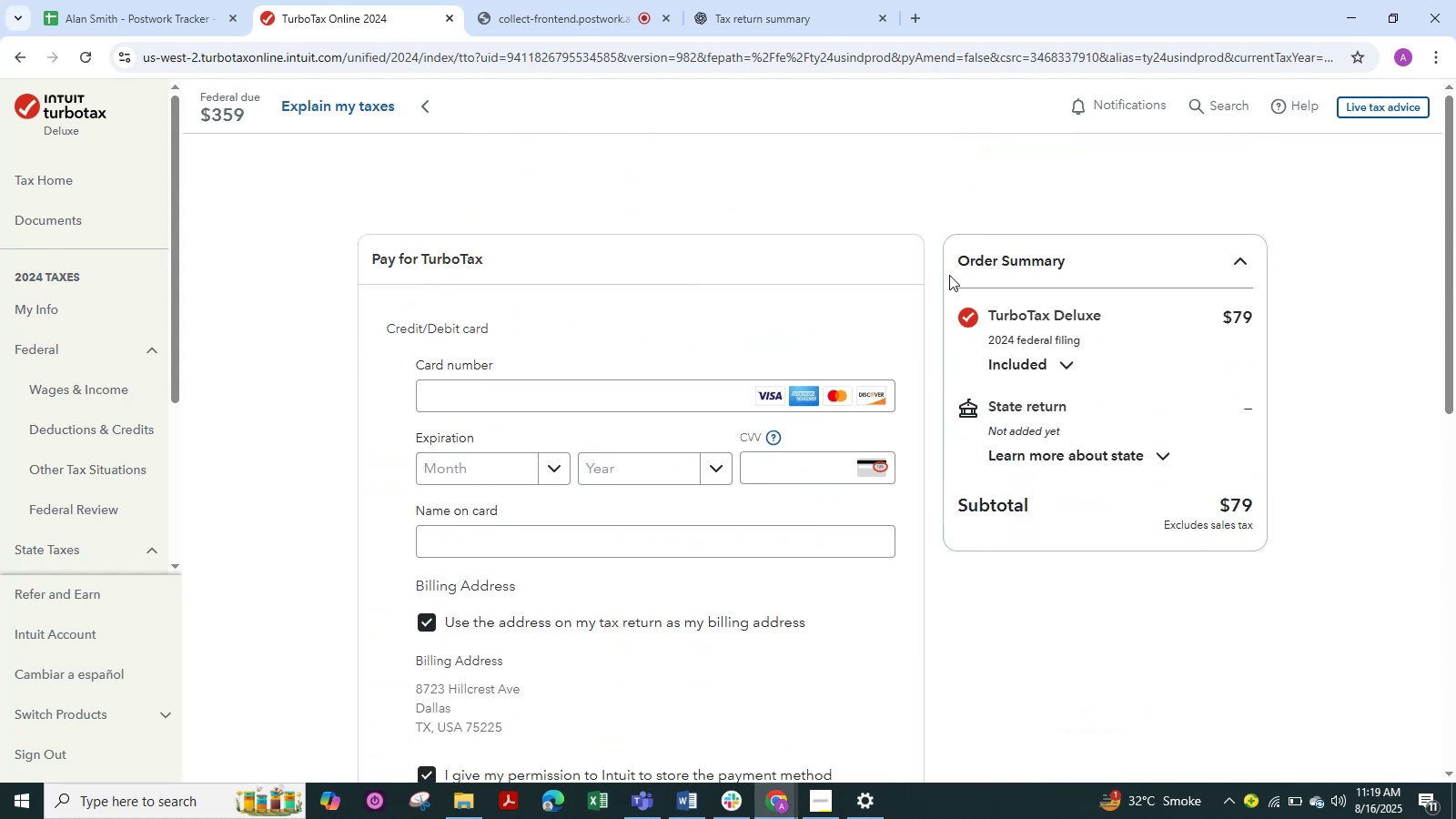 
wait(10.0)
 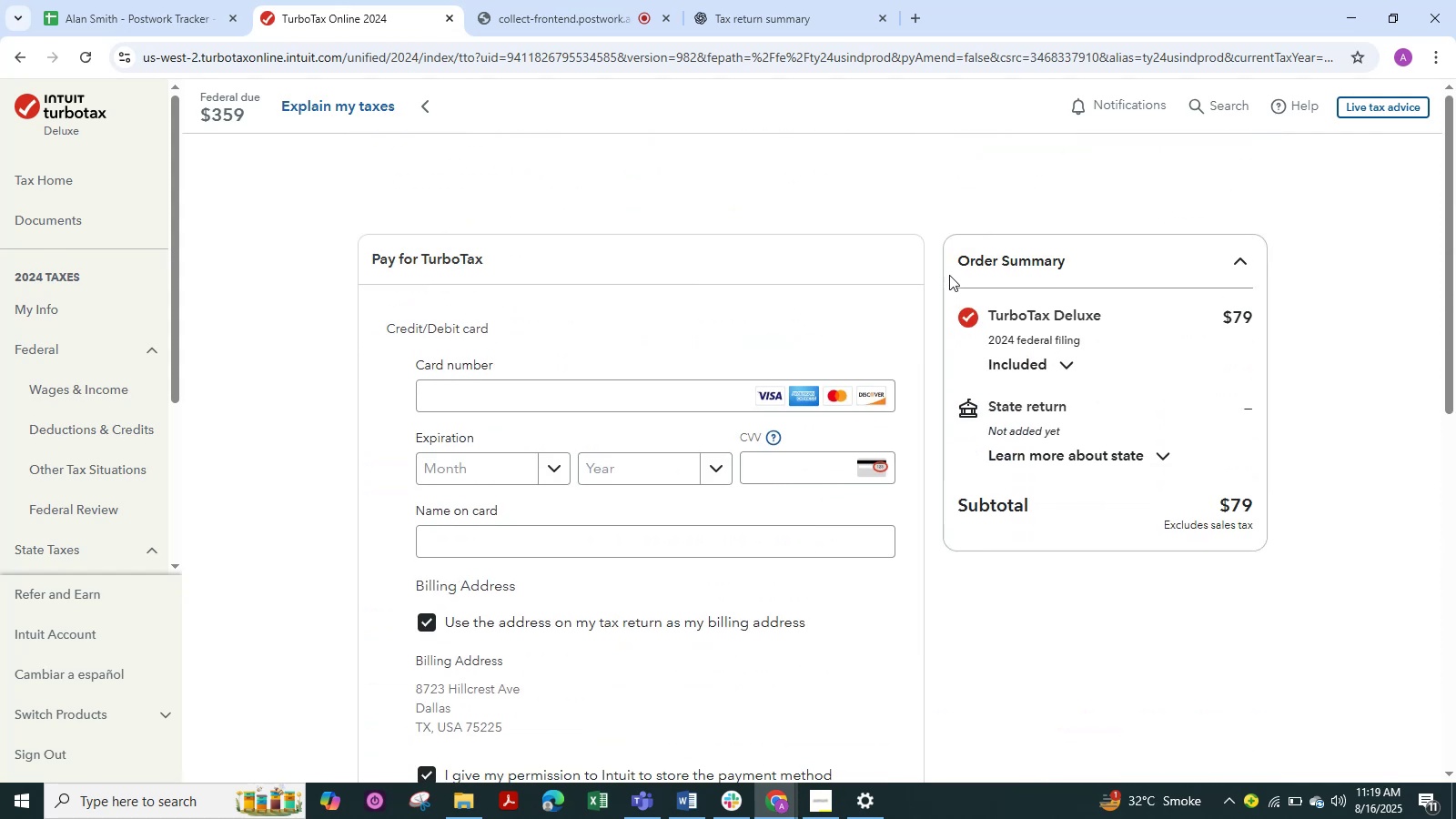 
scroll: coordinate [816, 490], scroll_direction: down, amount: 7.0
 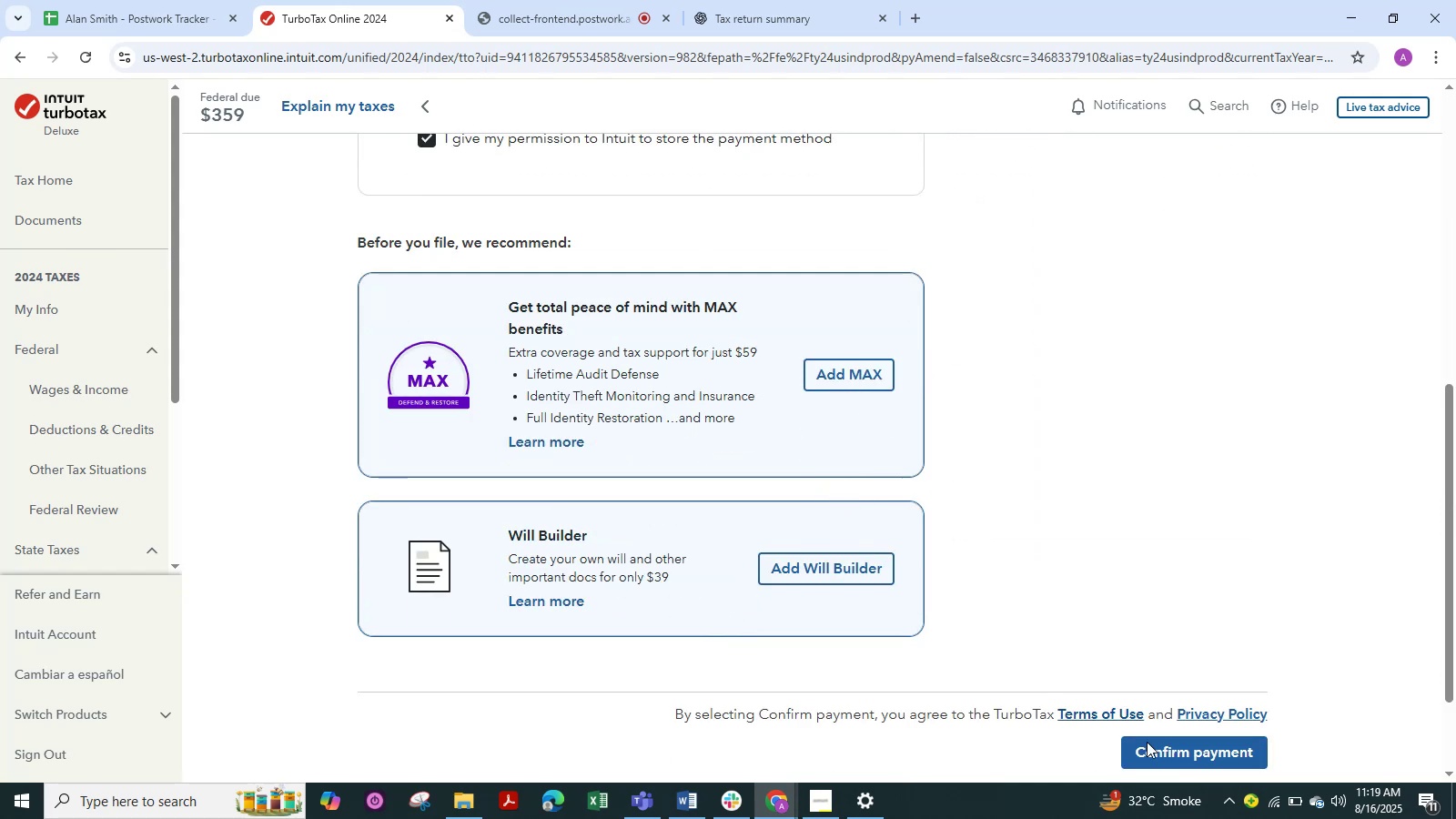 
scroll: coordinate [1070, 293], scroll_direction: up, amount: 14.0
 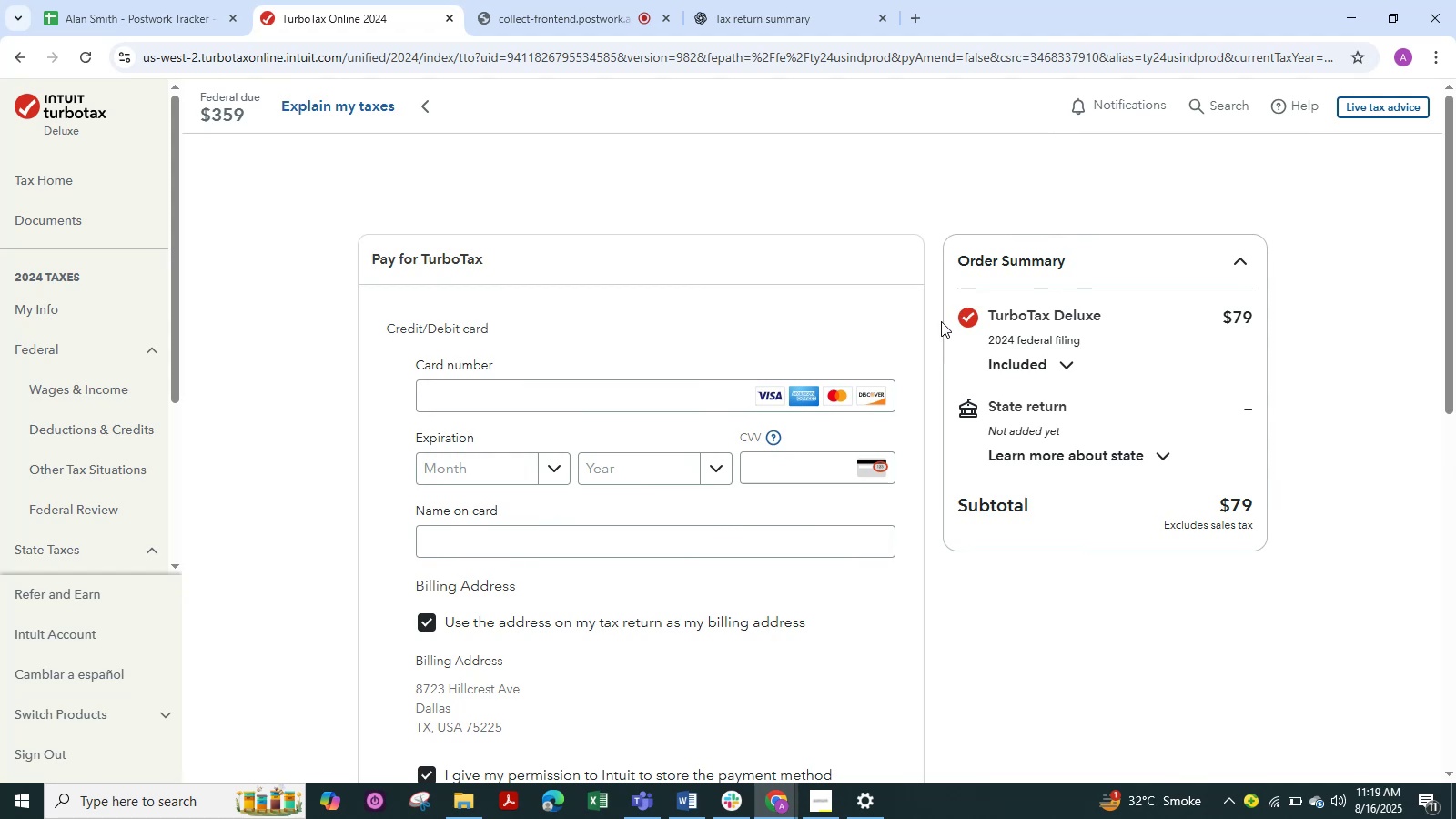 
wait(8.4)
 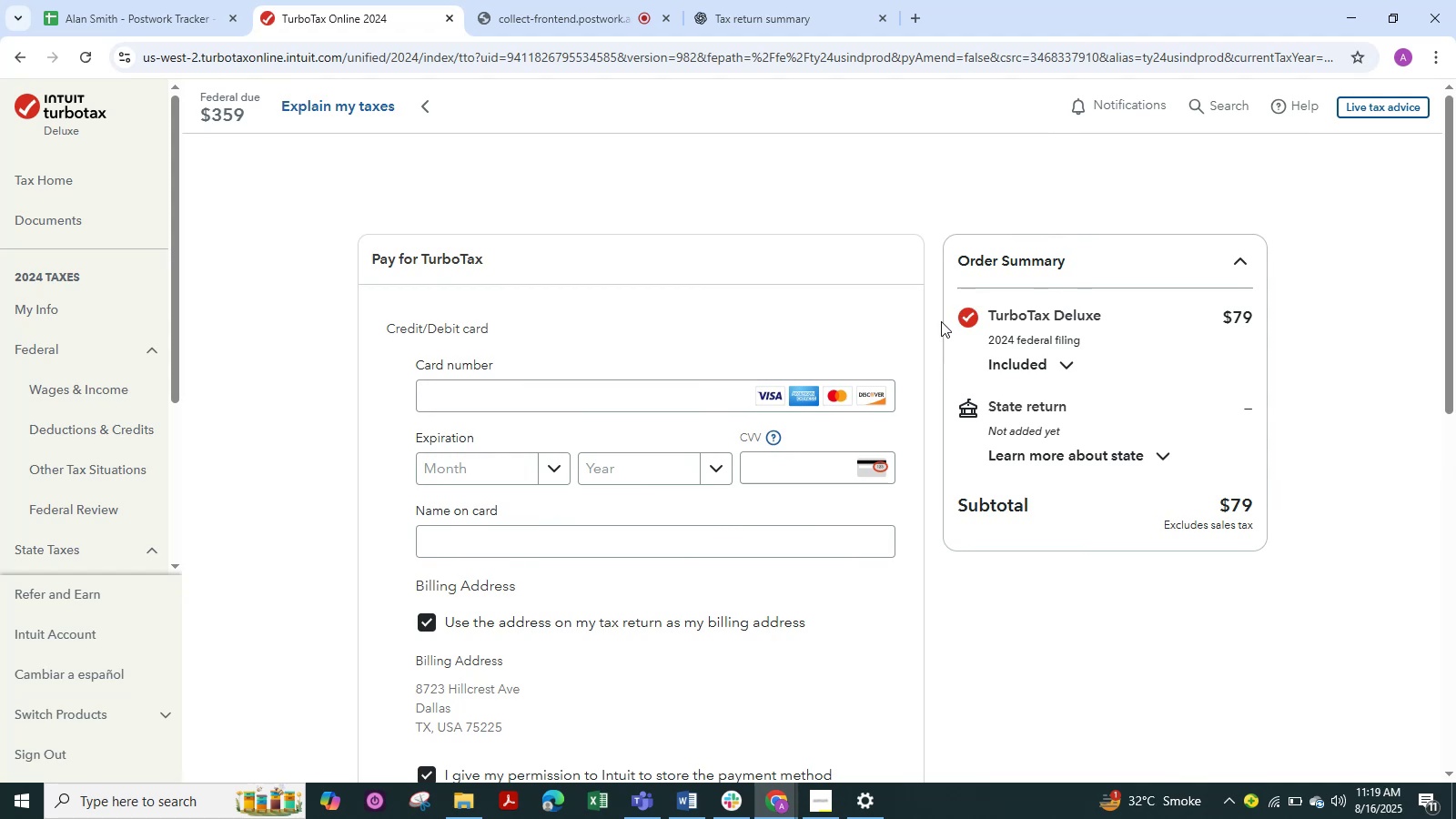 
scroll: coordinate [845, 586], scroll_direction: down, amount: 11.0
 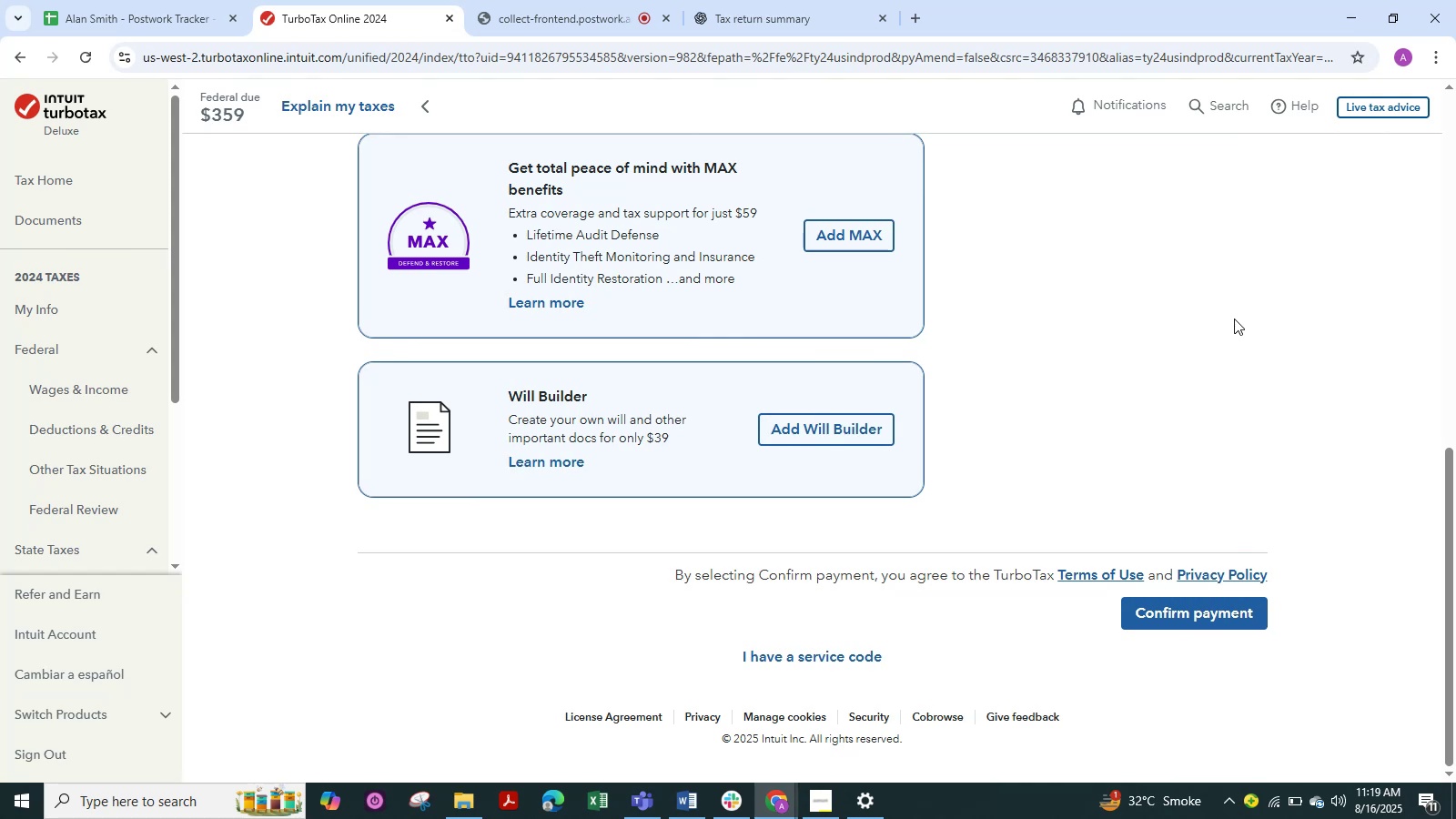 
scroll: coordinate [1234, 318], scroll_direction: up, amount: 9.0
 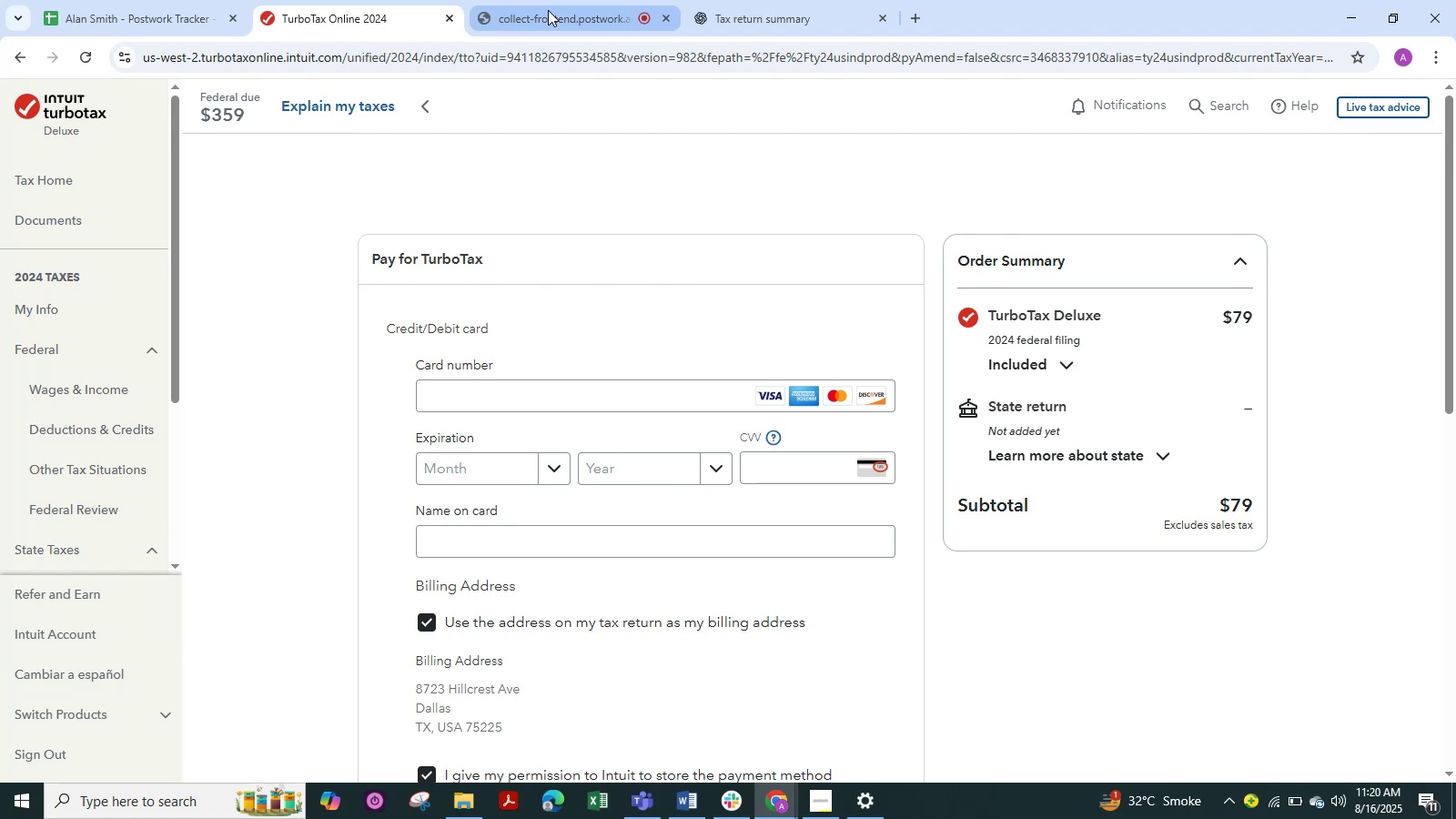 
wait(14.62)
 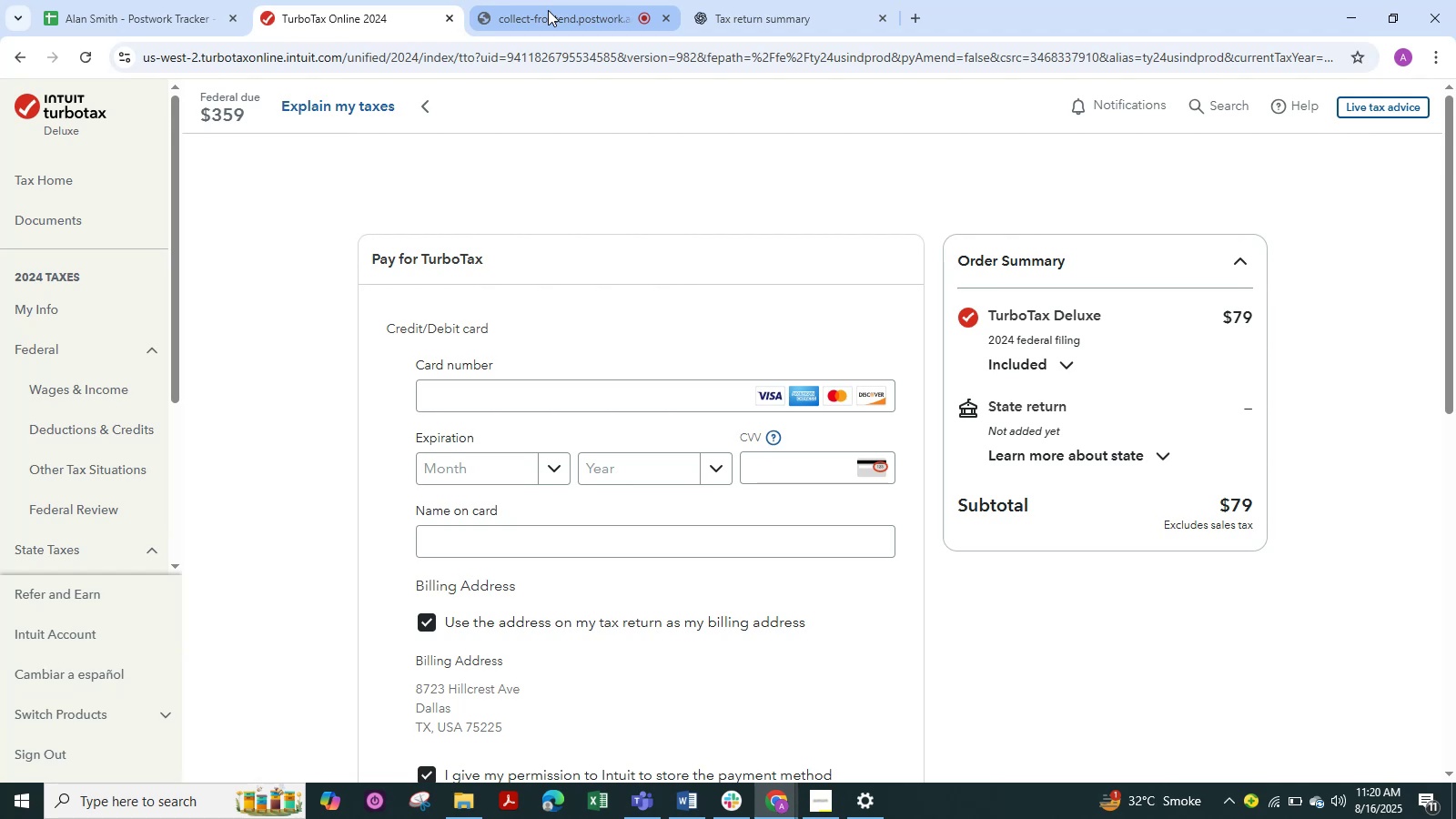 
left_click([147, 715])
 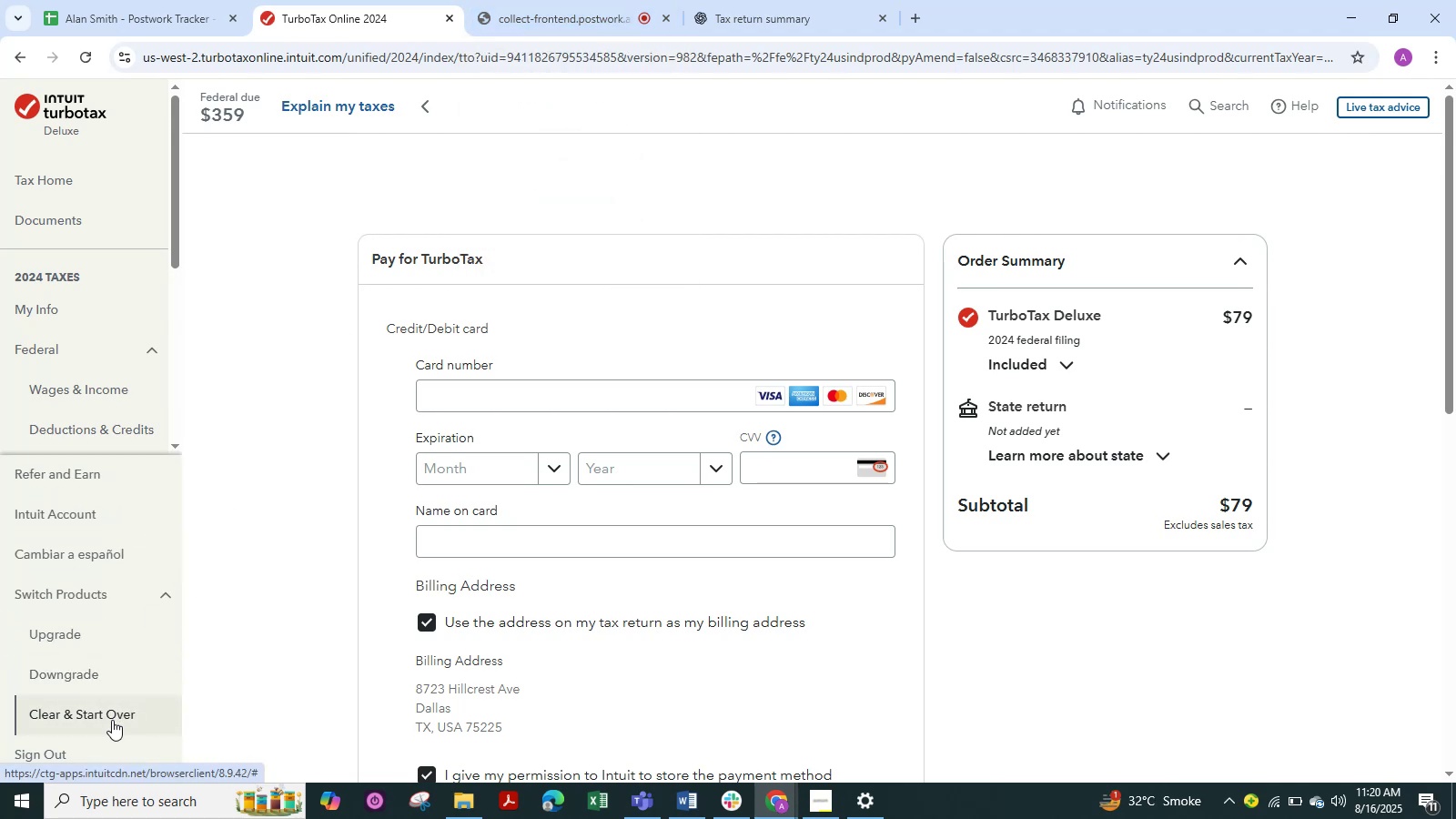 